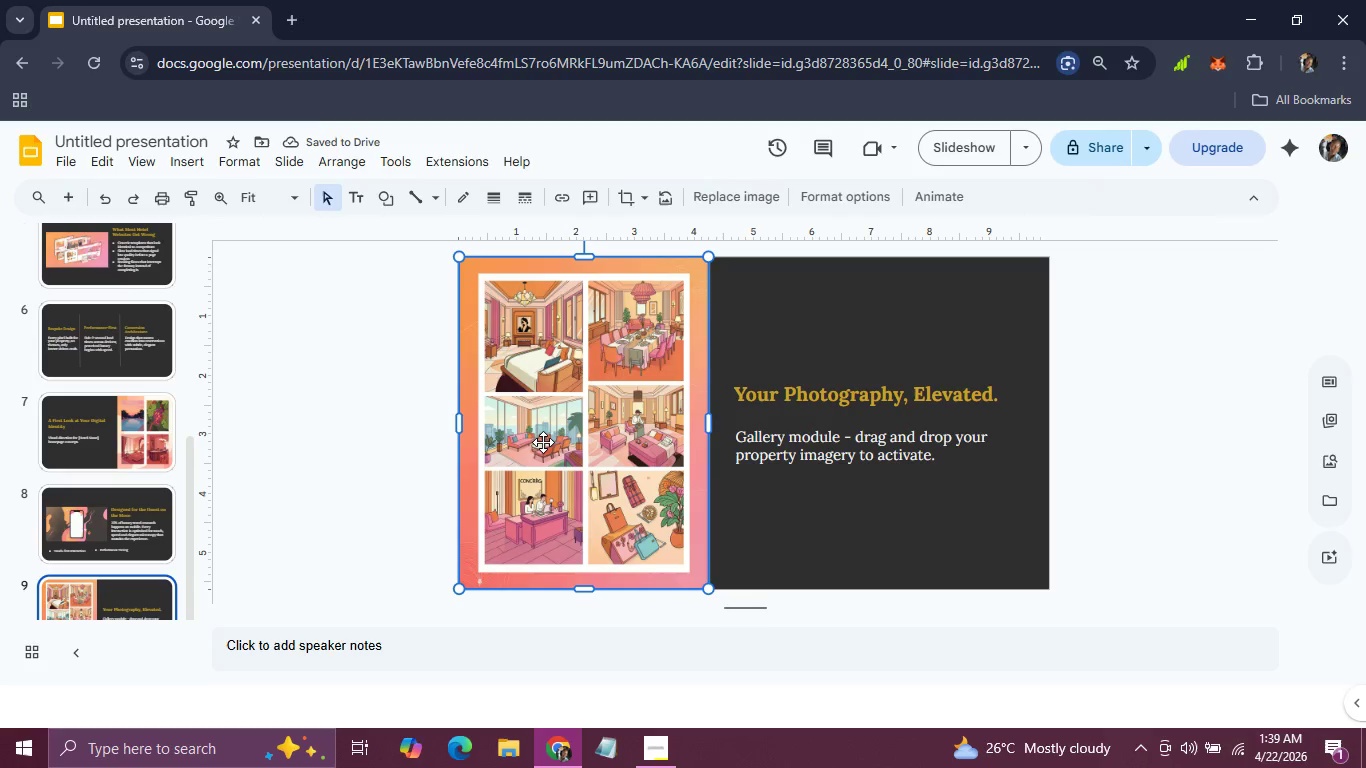 
key(ArrowLeft)
 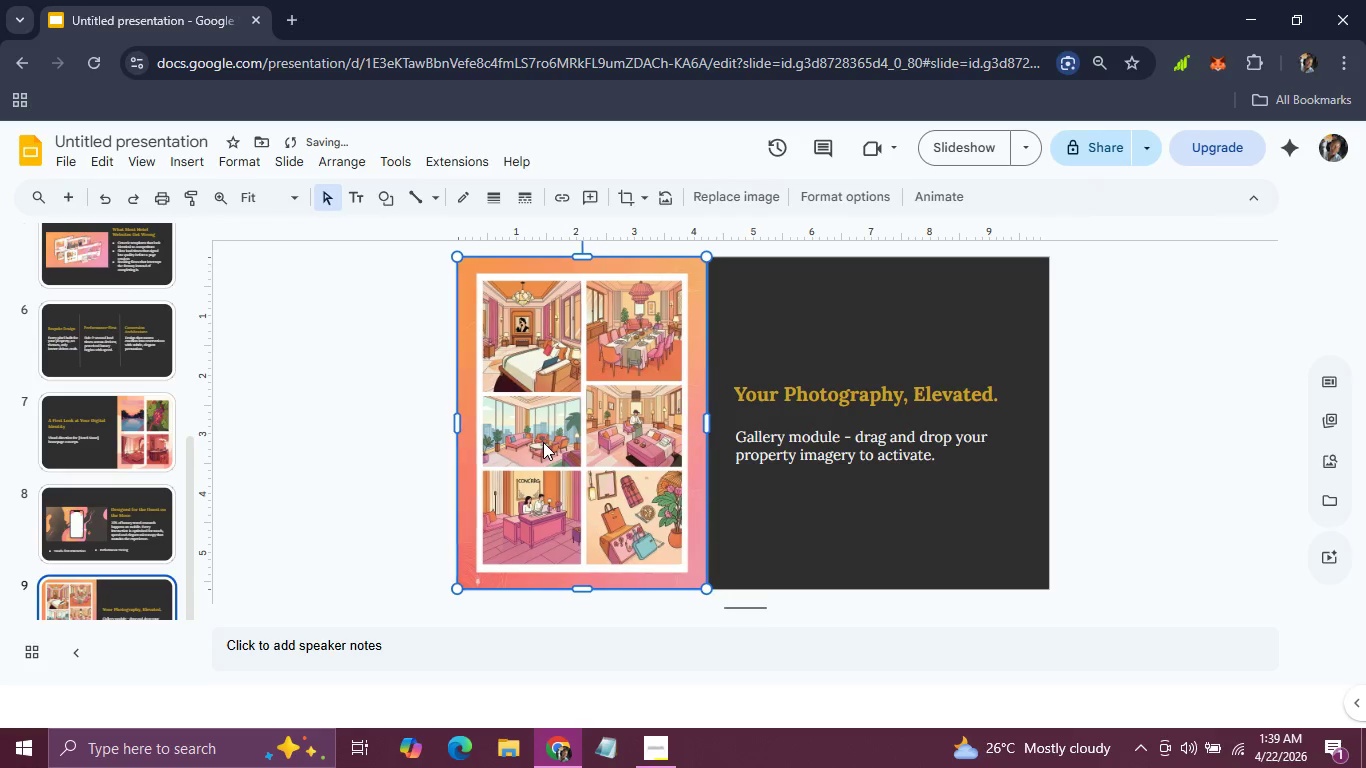 
key(ArrowLeft)
 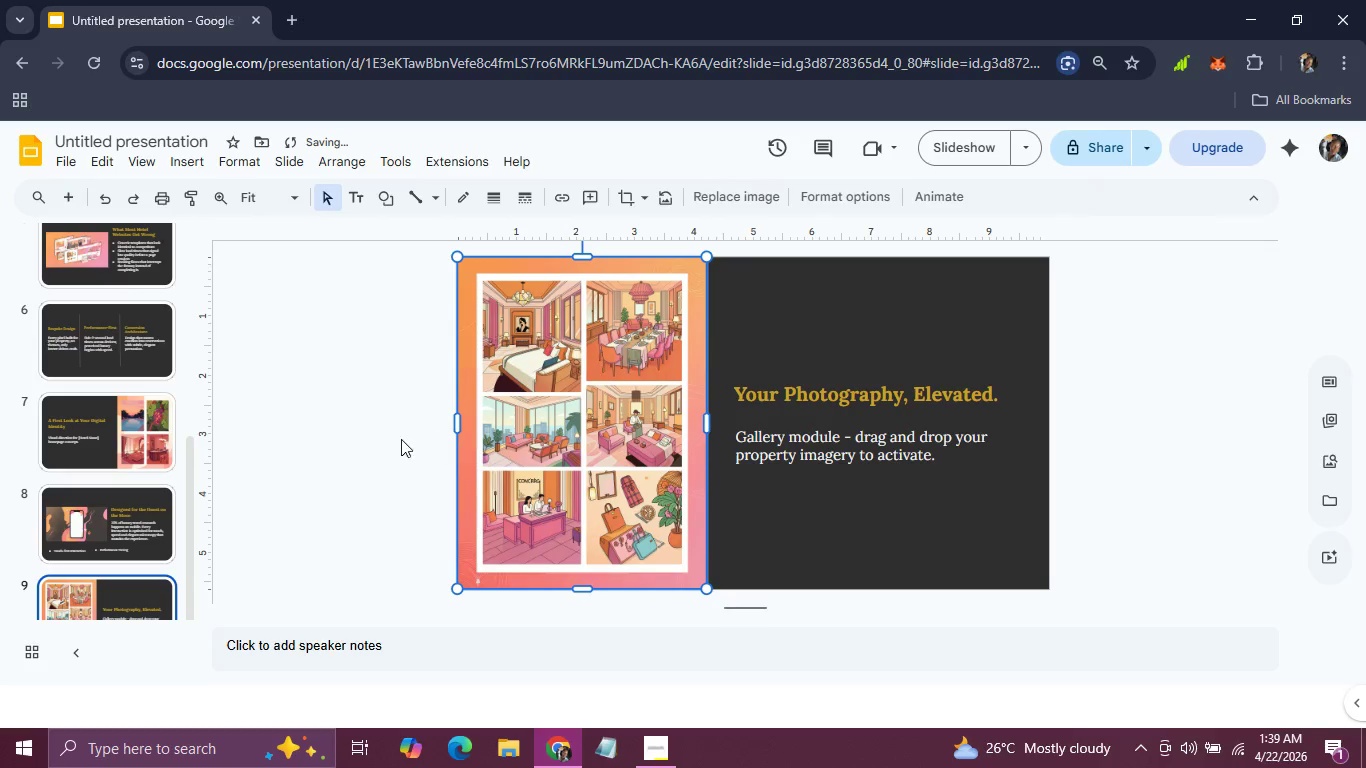 
left_click([346, 459])
 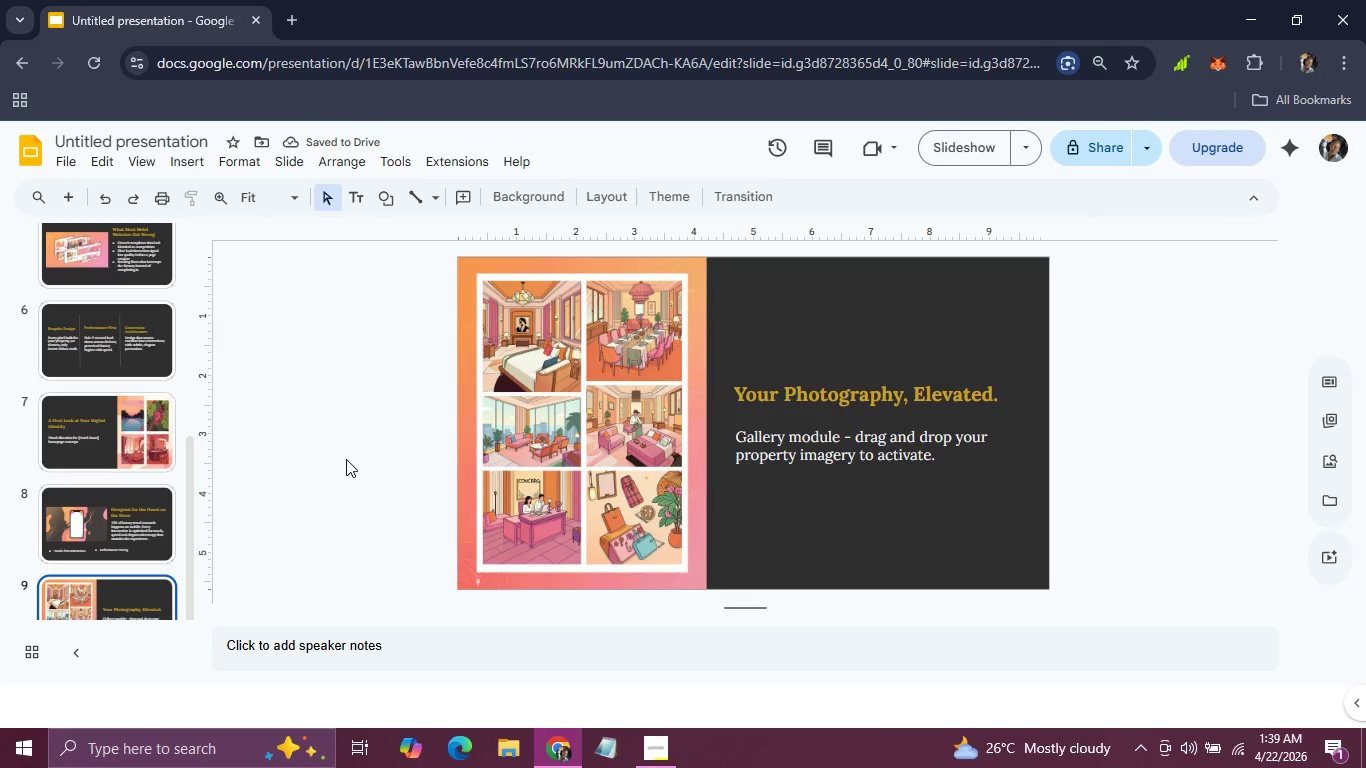 
left_click([115, 390])
 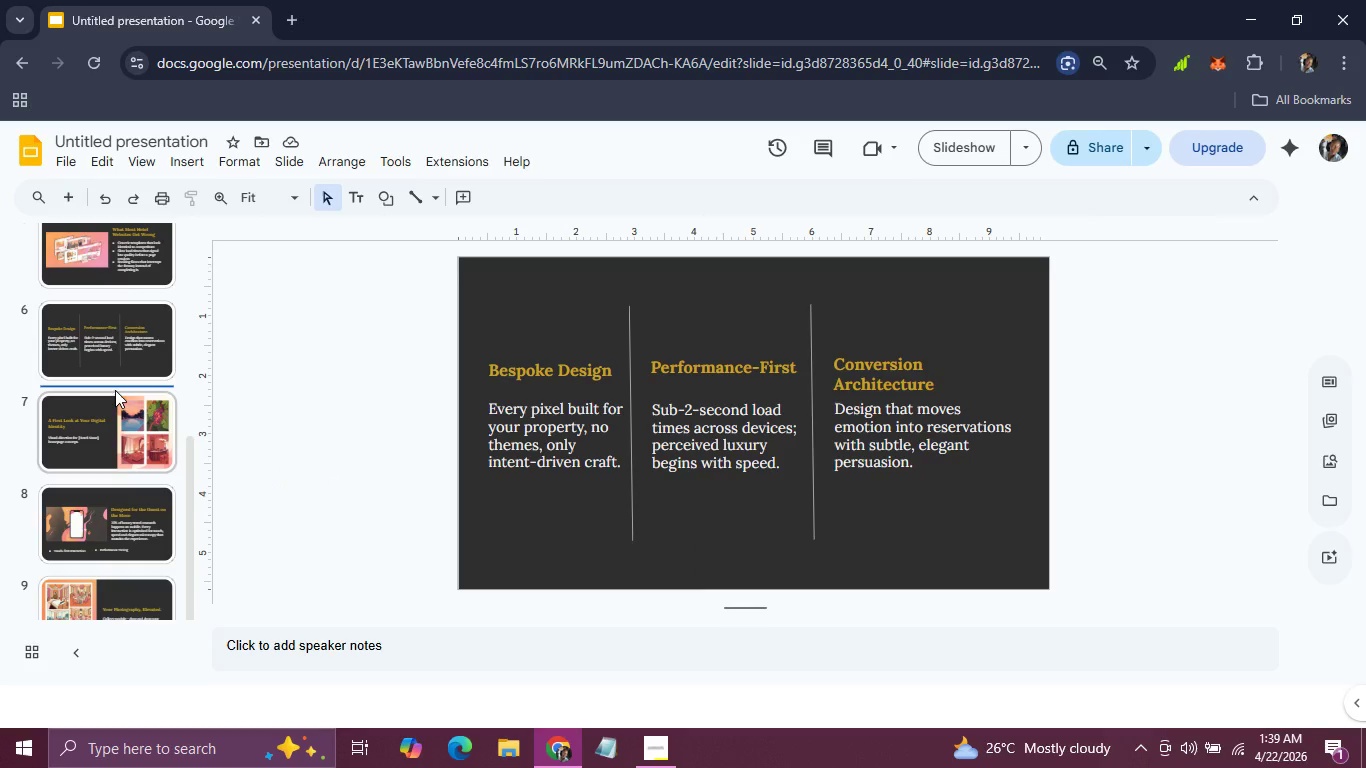 
key(ArrowRight)
 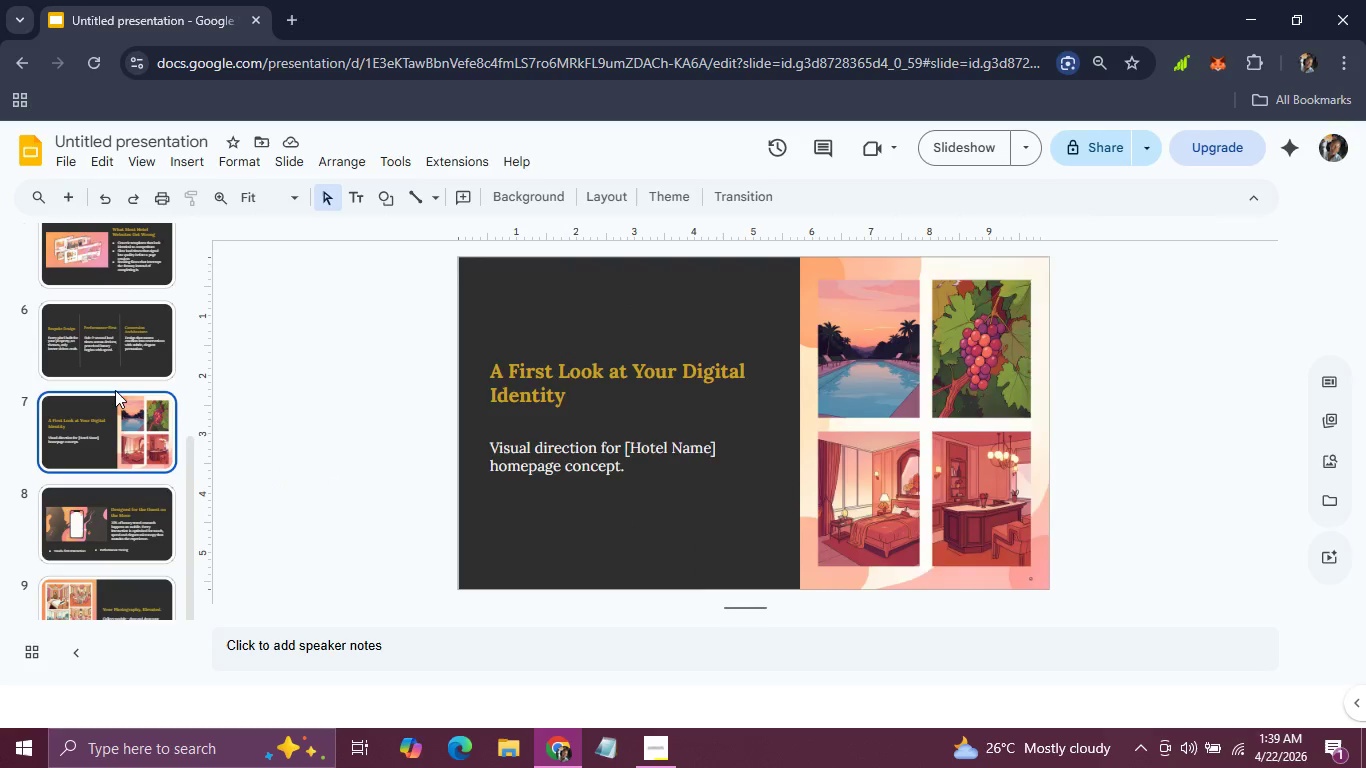 
key(ArrowRight)
 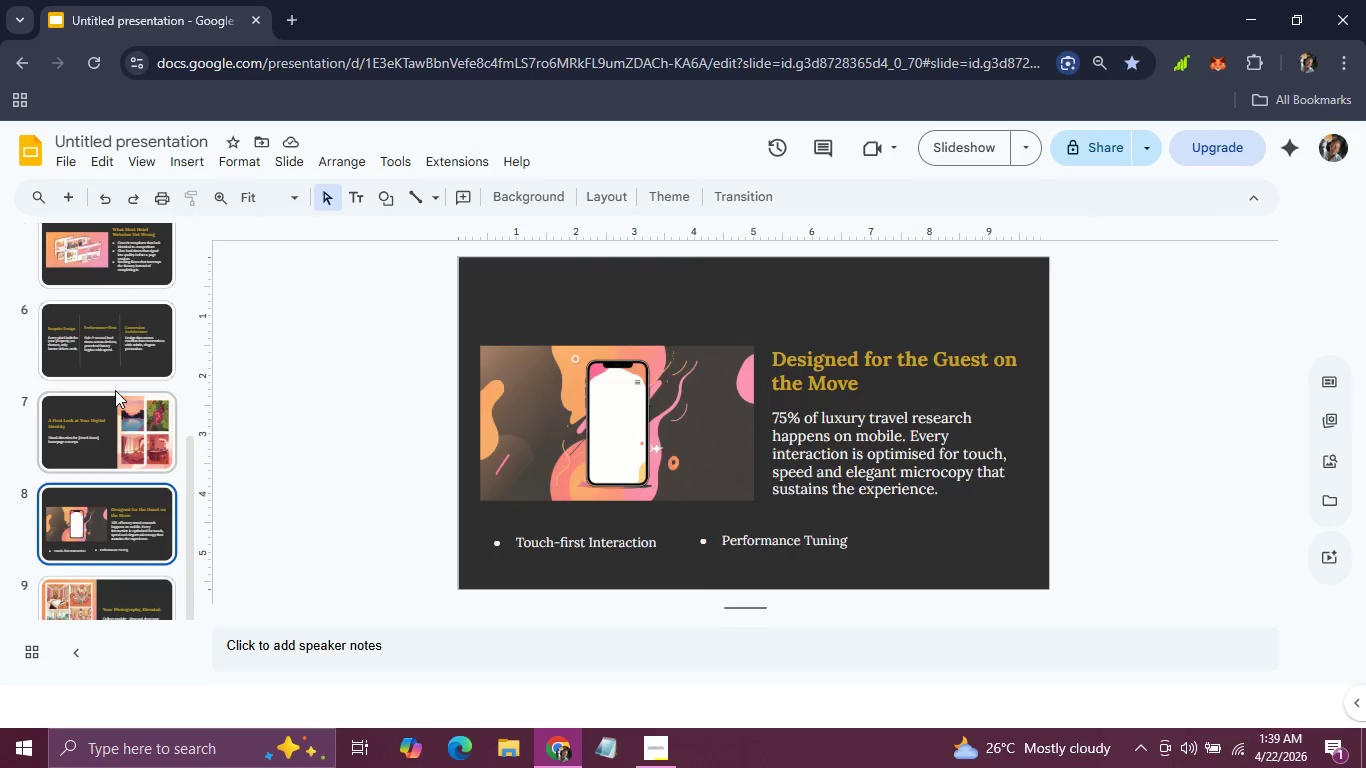 
key(ArrowRight)
 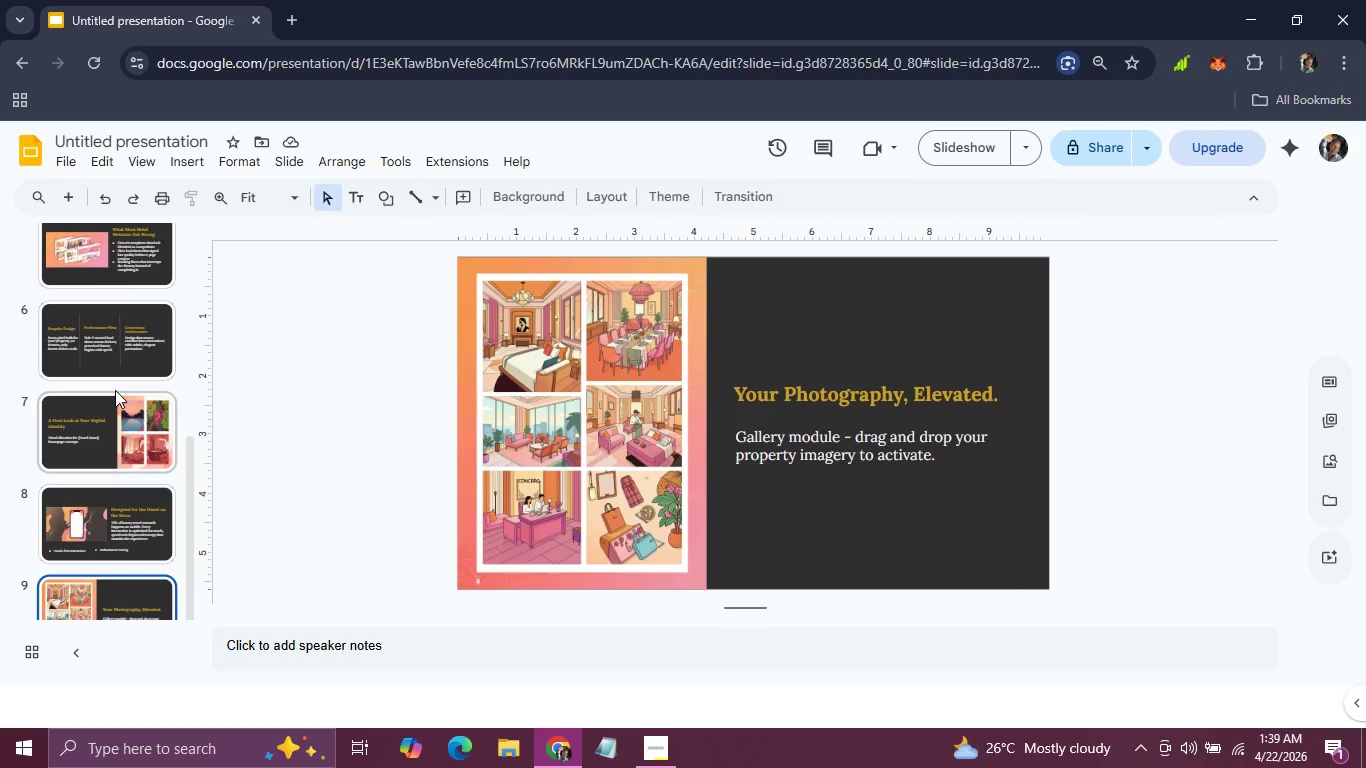 
key(ArrowRight)
 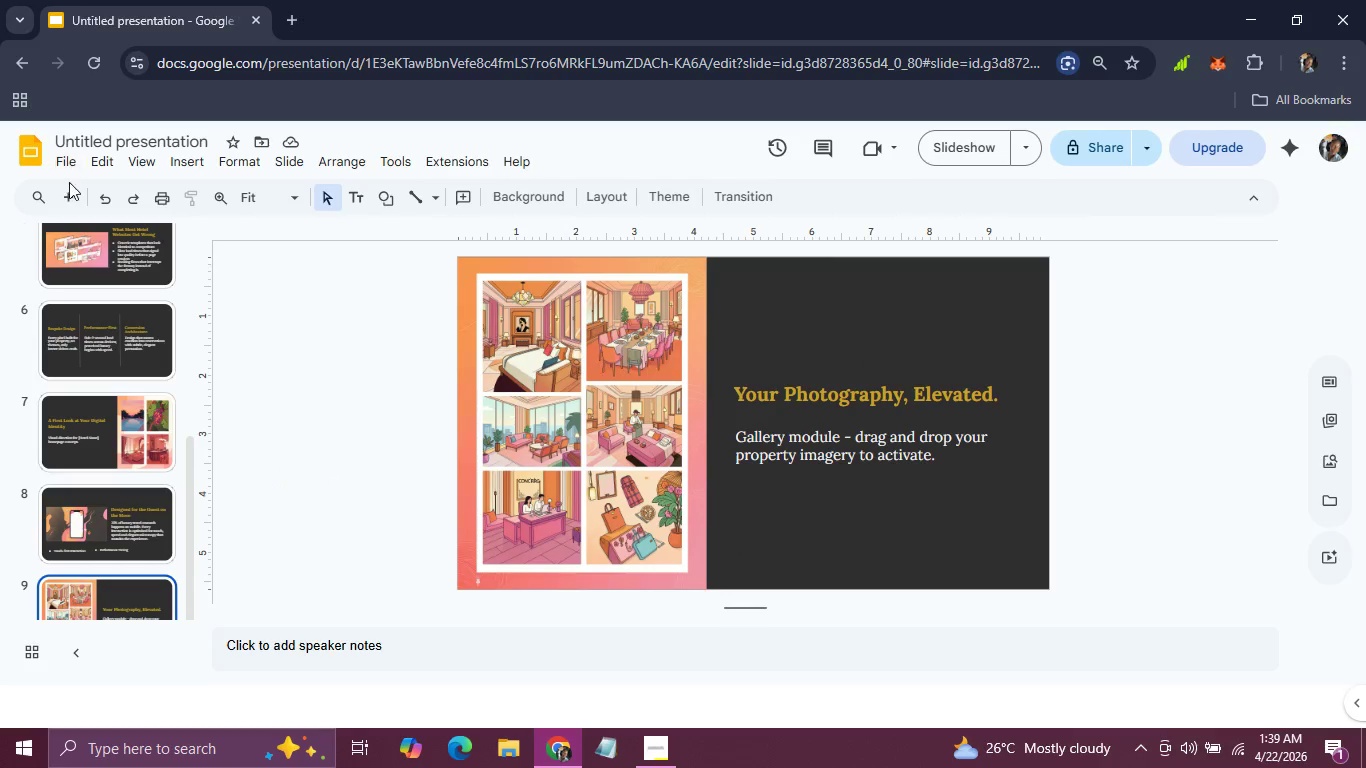 
left_click([70, 184])
 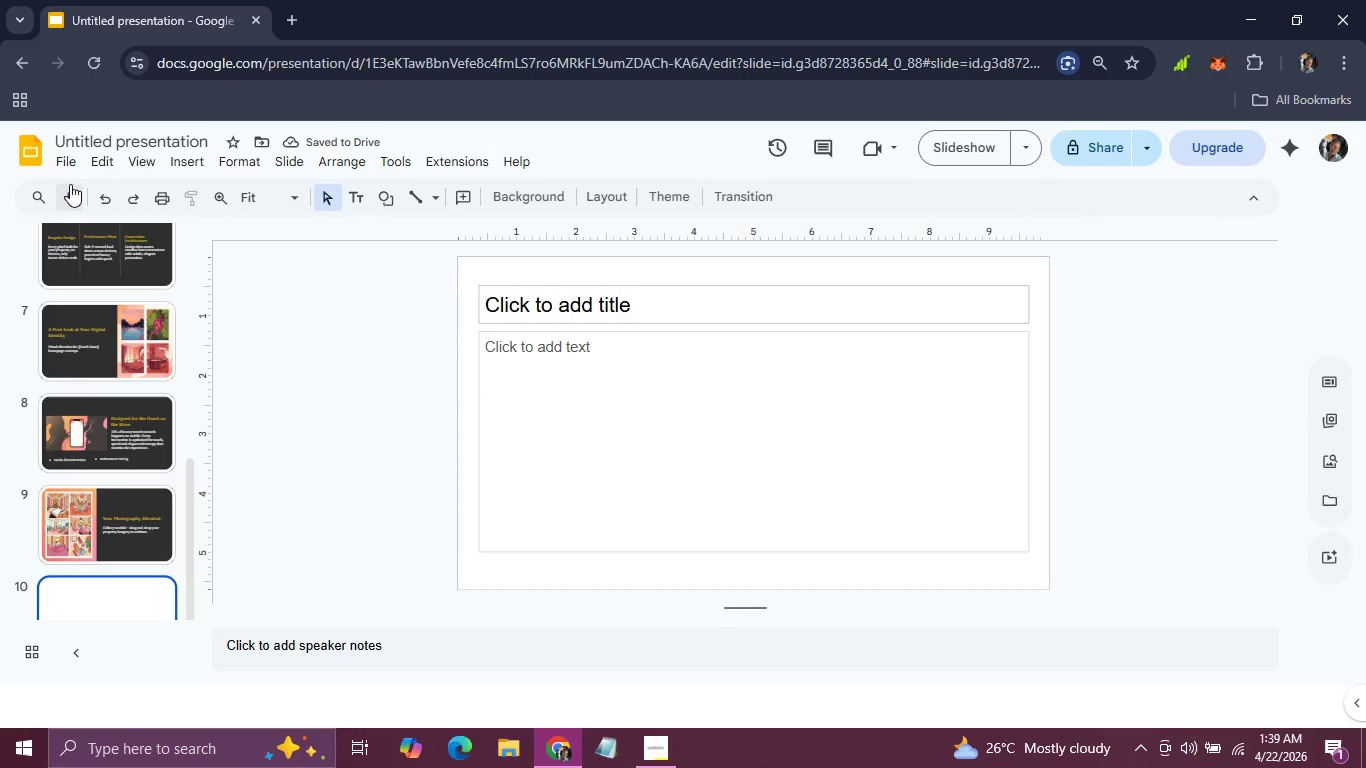 
wait(9.52)
 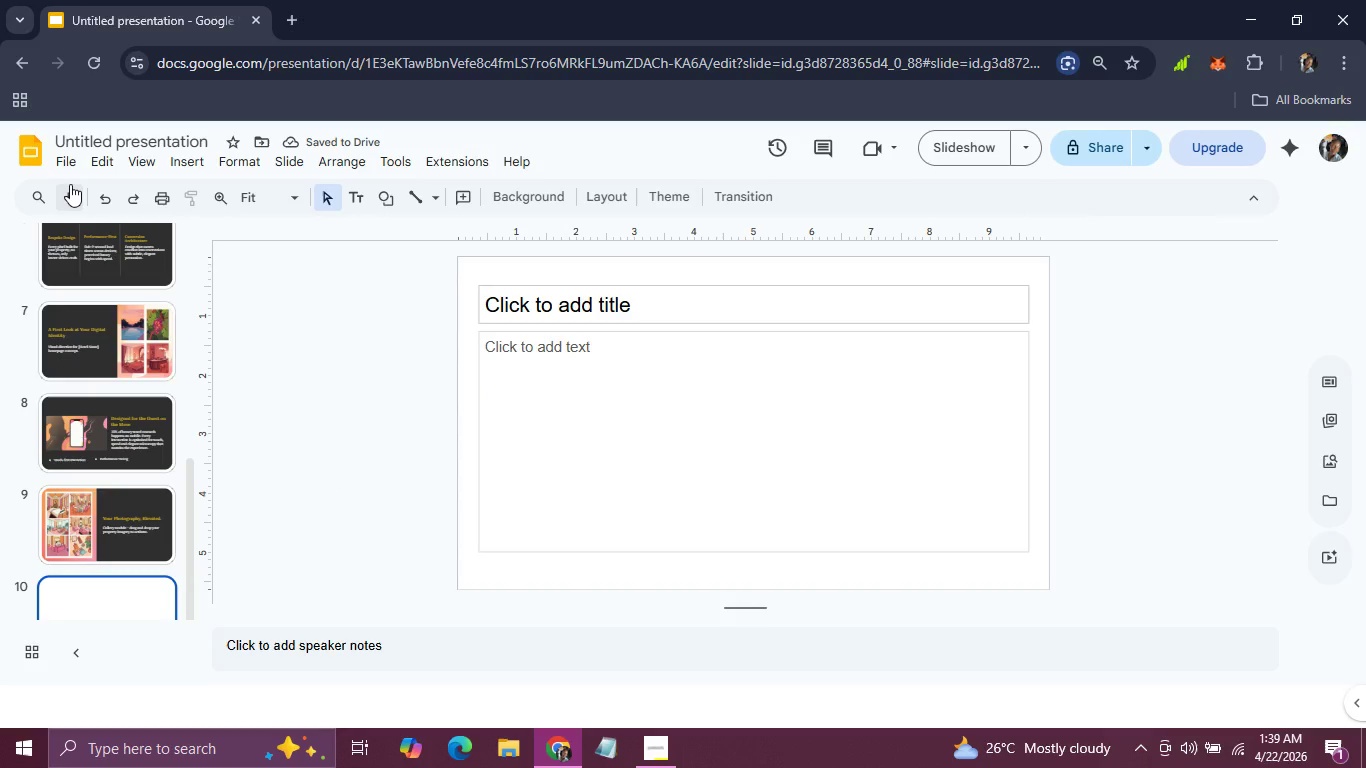 
left_click([512, 324])
 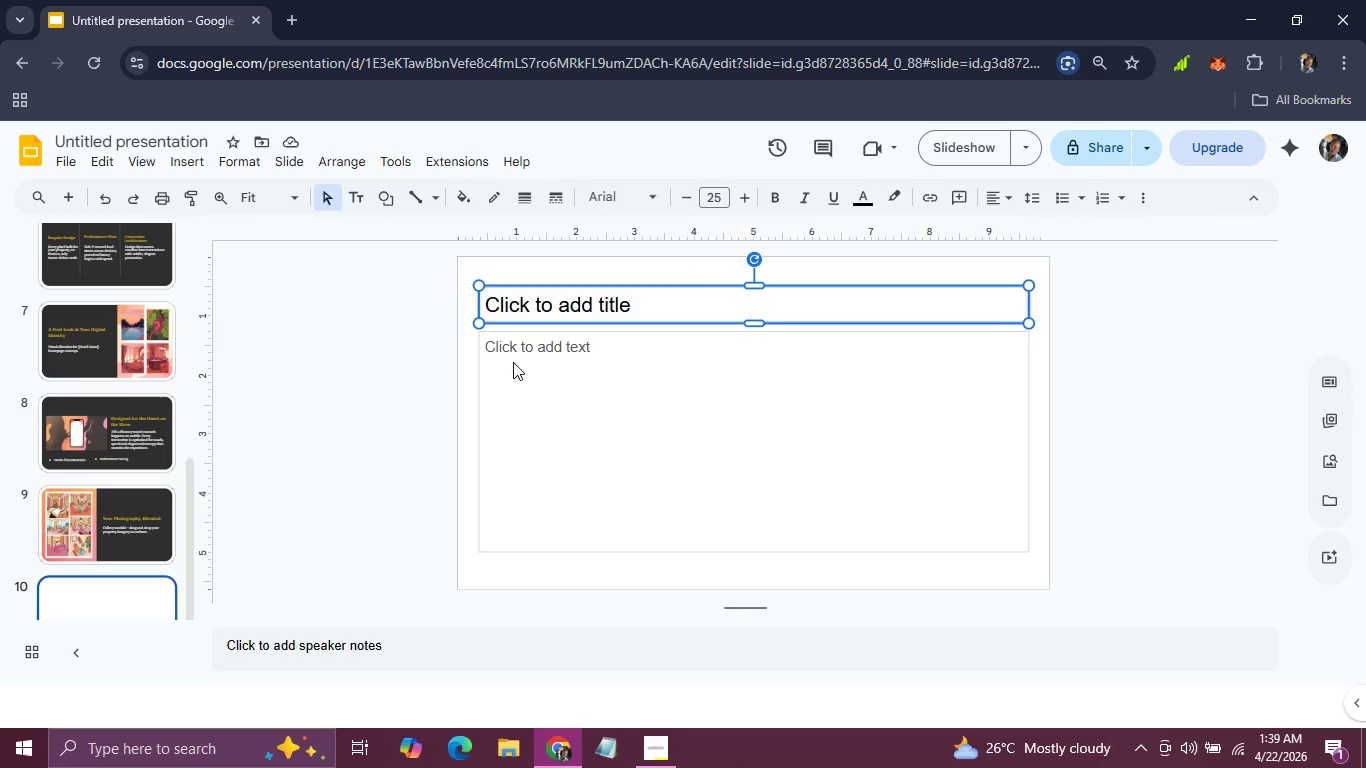 
hold_key(key=ShiftLeft, duration=0.52)
left_click([513, 362])
 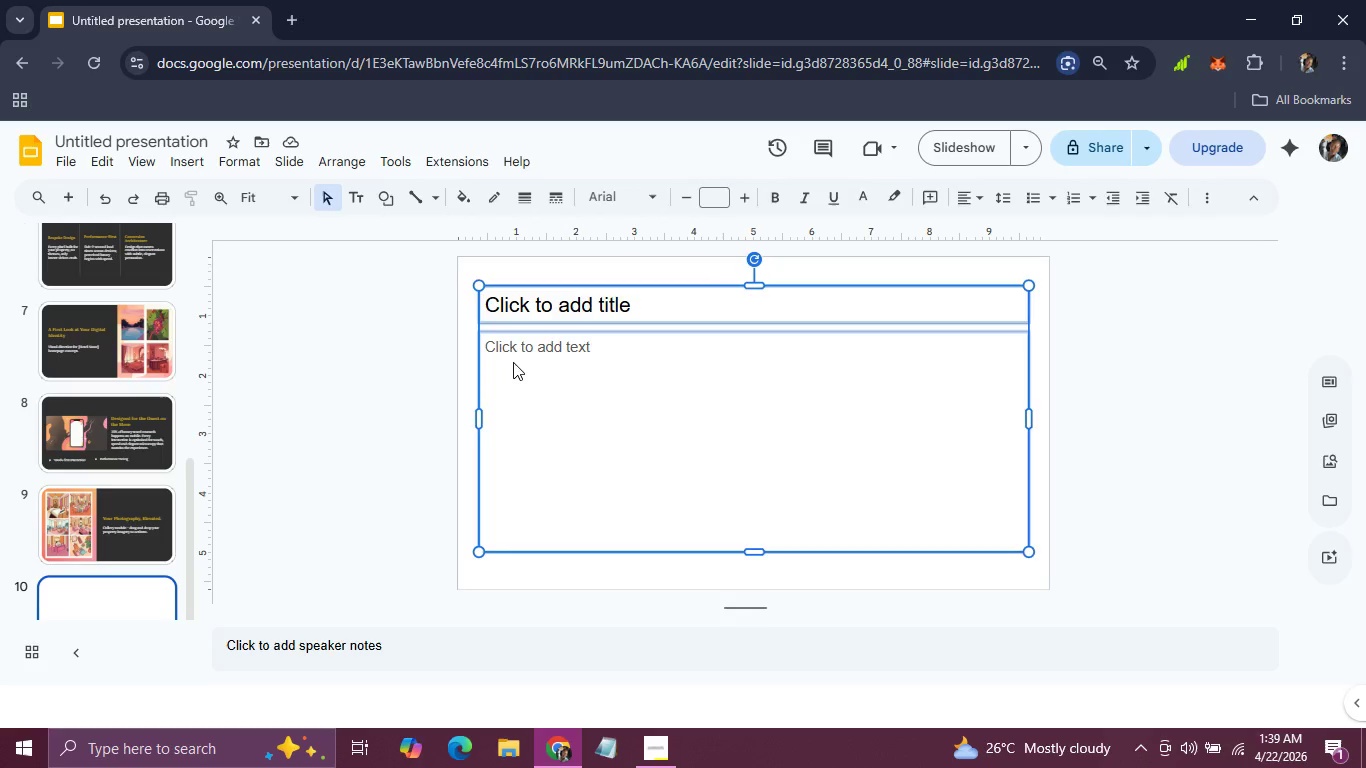 
key(Backspace)
 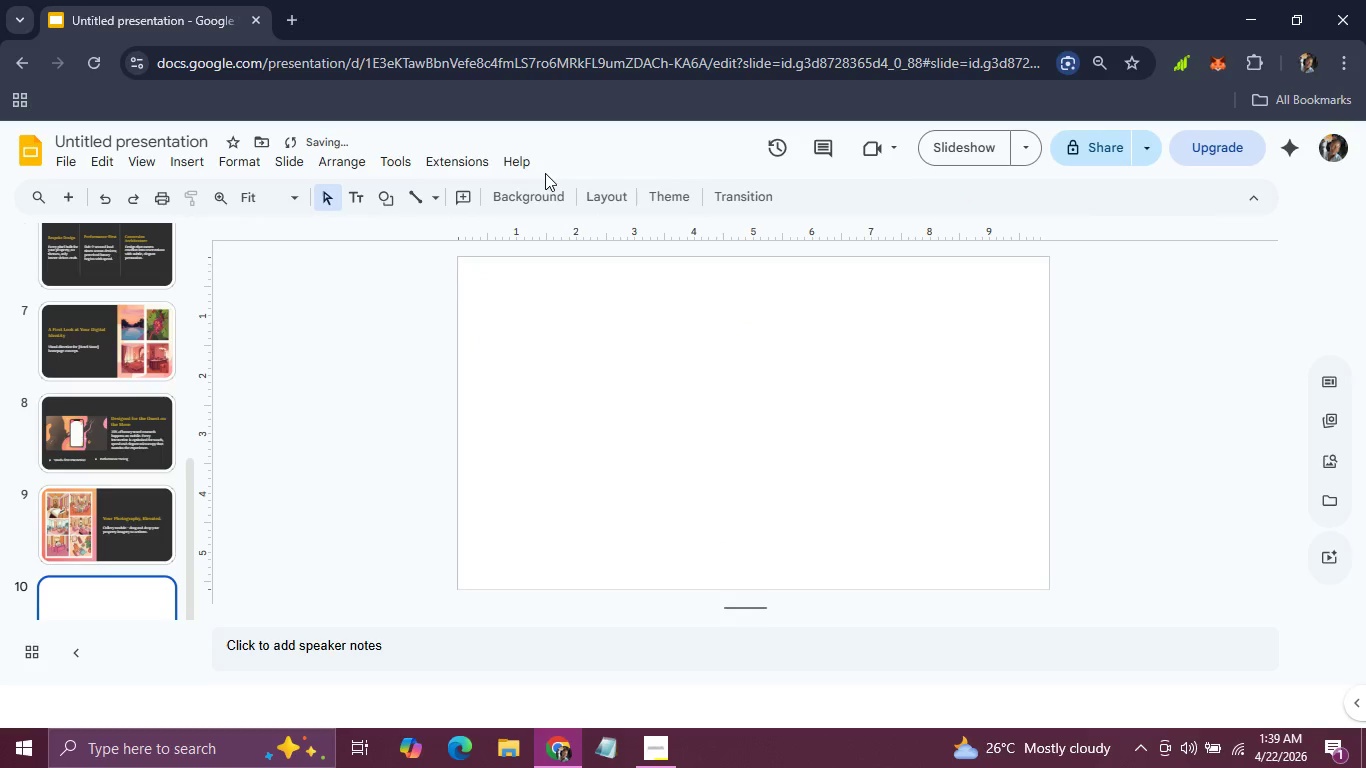 
left_click([537, 198])
 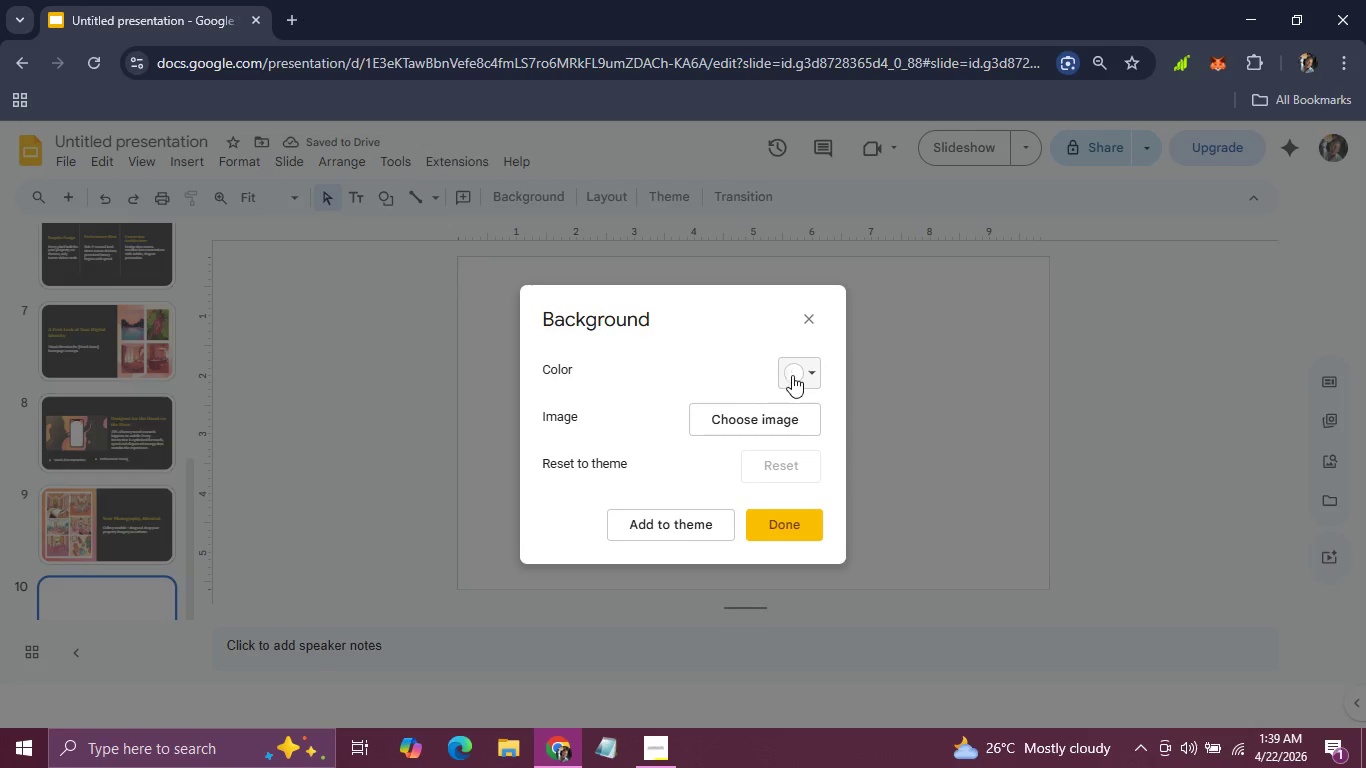 
left_click([795, 375])
 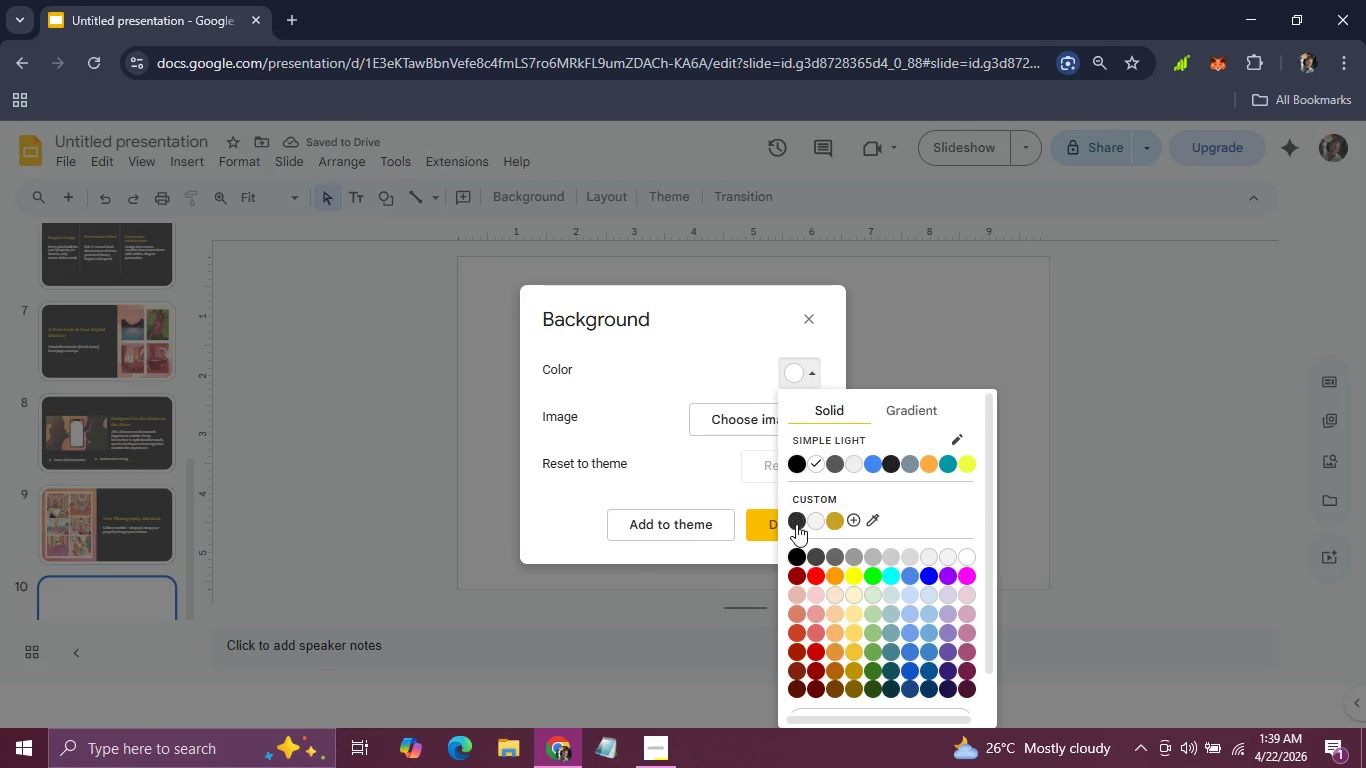 
left_click([796, 524])
 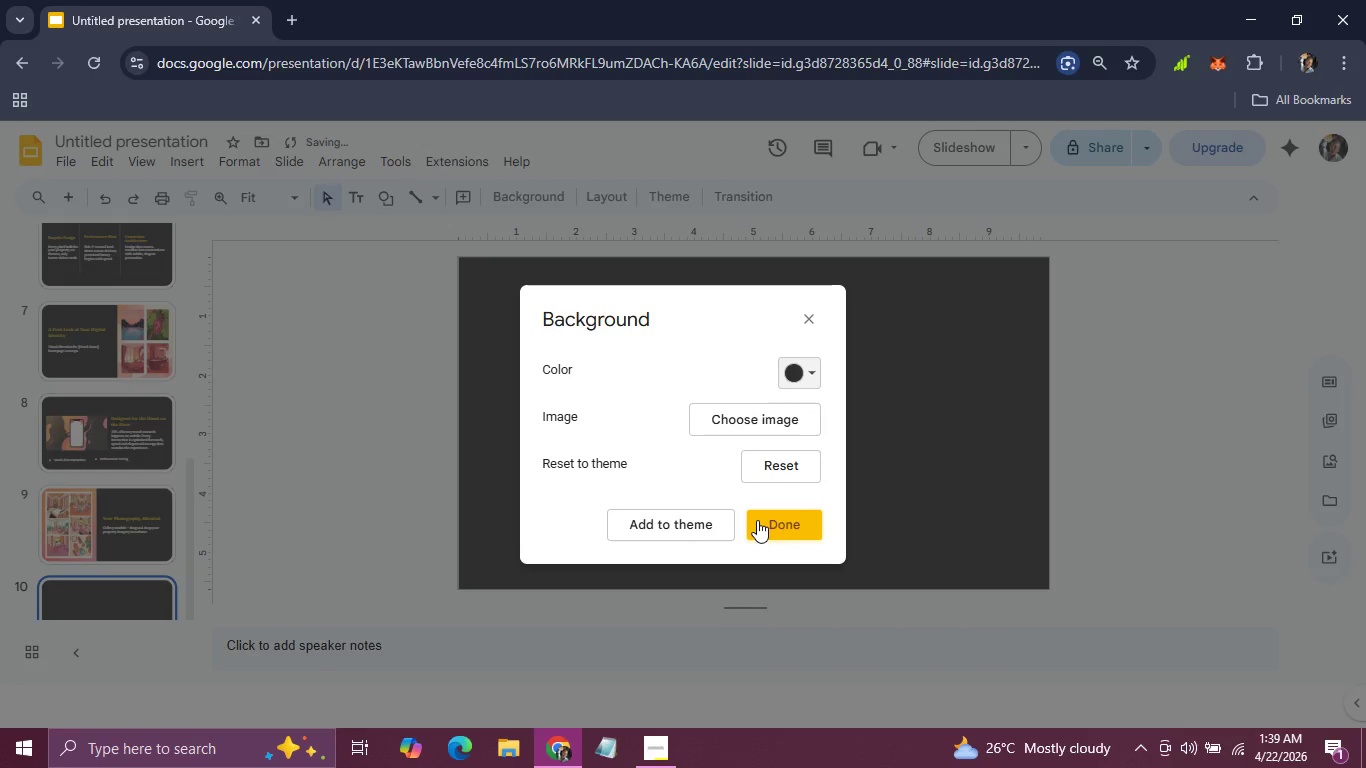 
left_click([756, 520])
 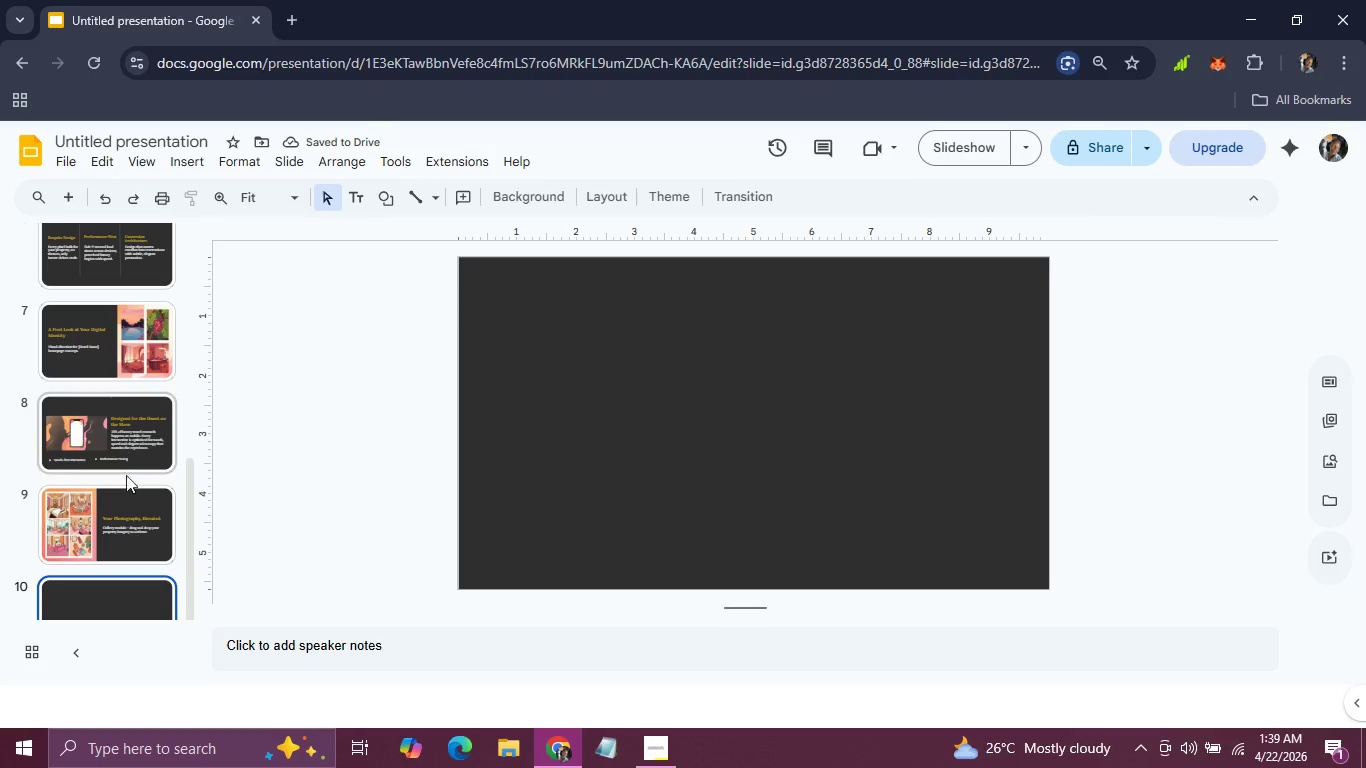 
left_click([121, 520])
 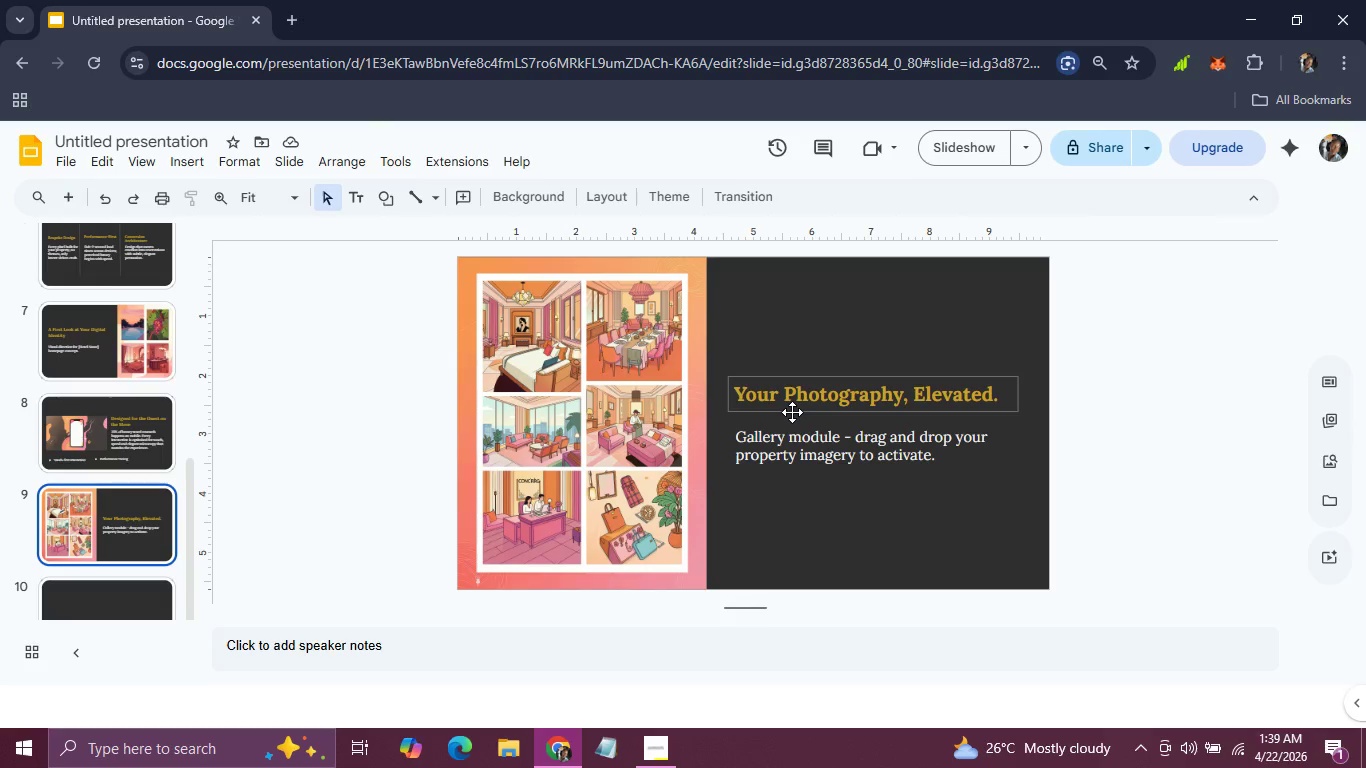 
scroll: coordinate [76, 377], scroll_direction: up, amount: 1.0
 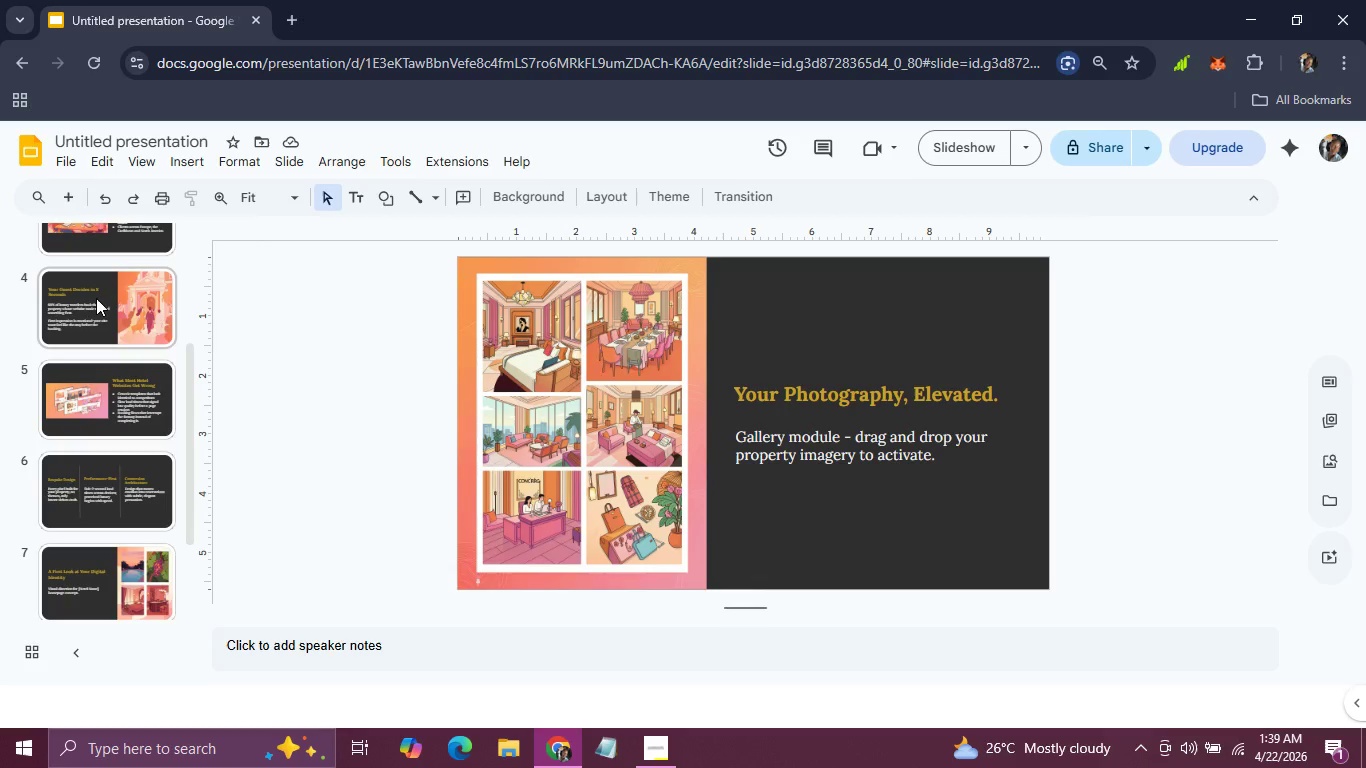 
left_click([94, 300])
 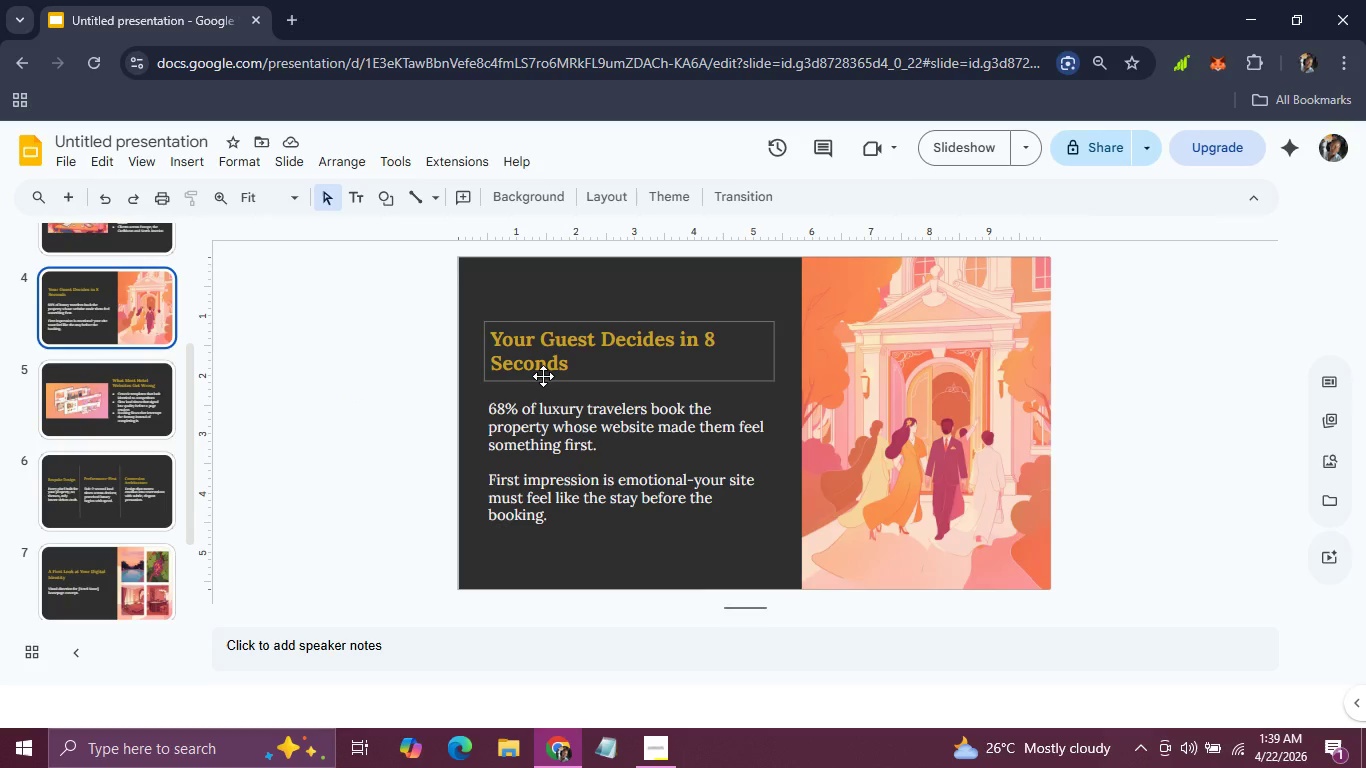 
hold_key(key=ShiftLeft, duration=1.45)
left_click([543, 376])
 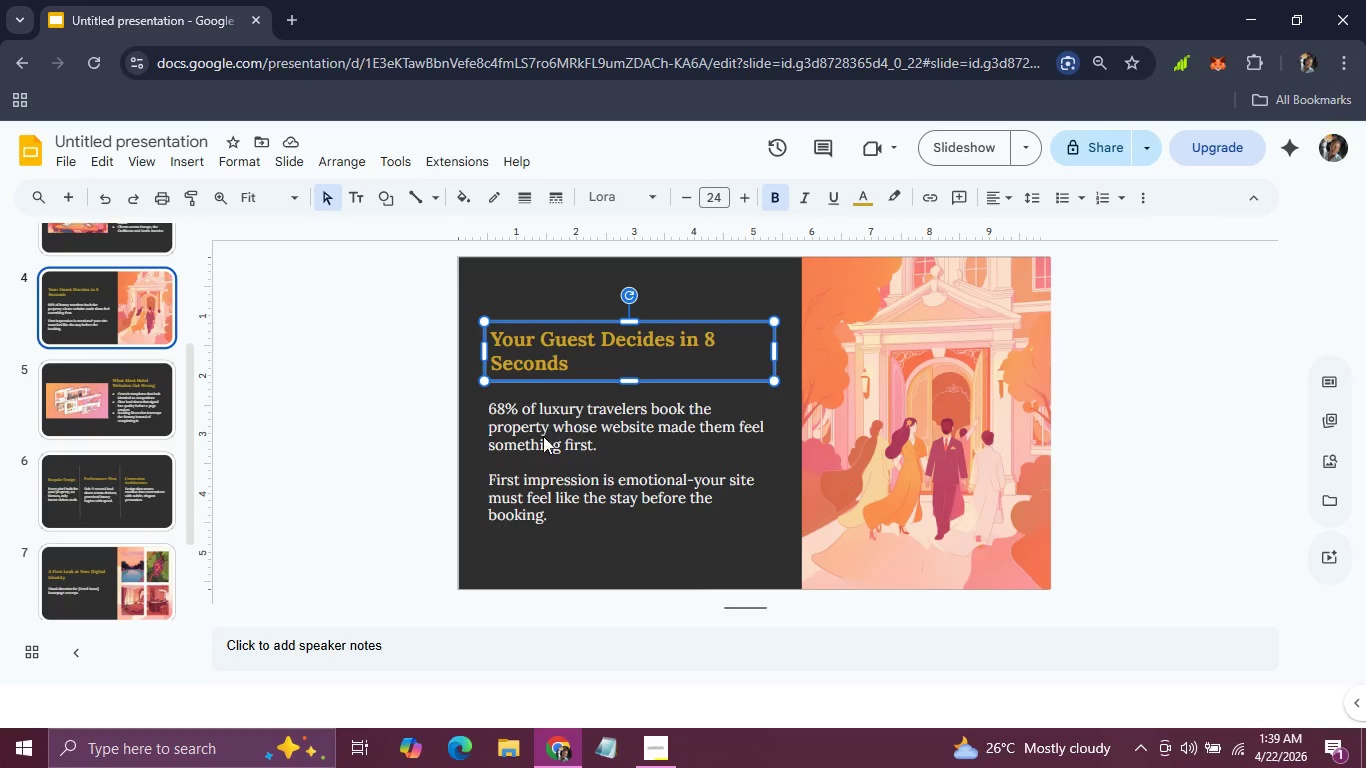 
left_click([543, 436])
 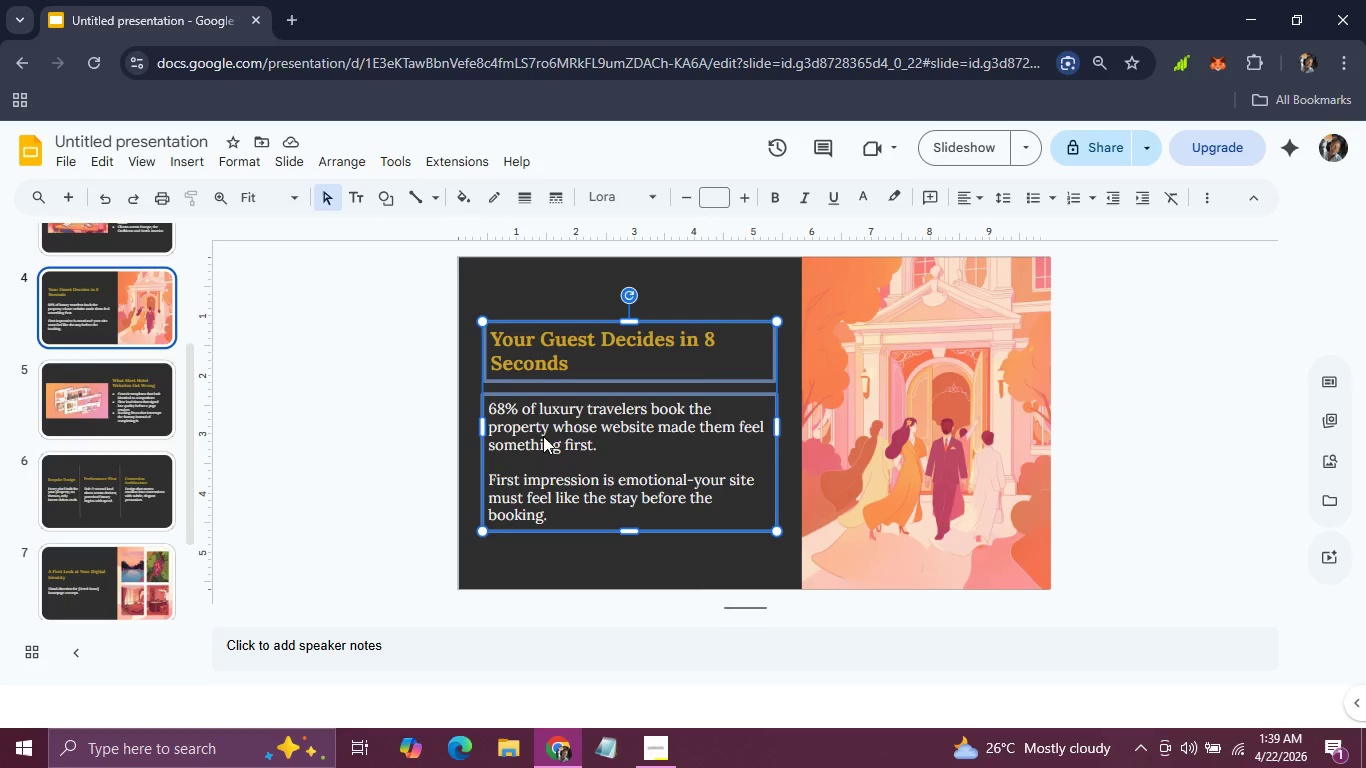 
key(Control+C)
 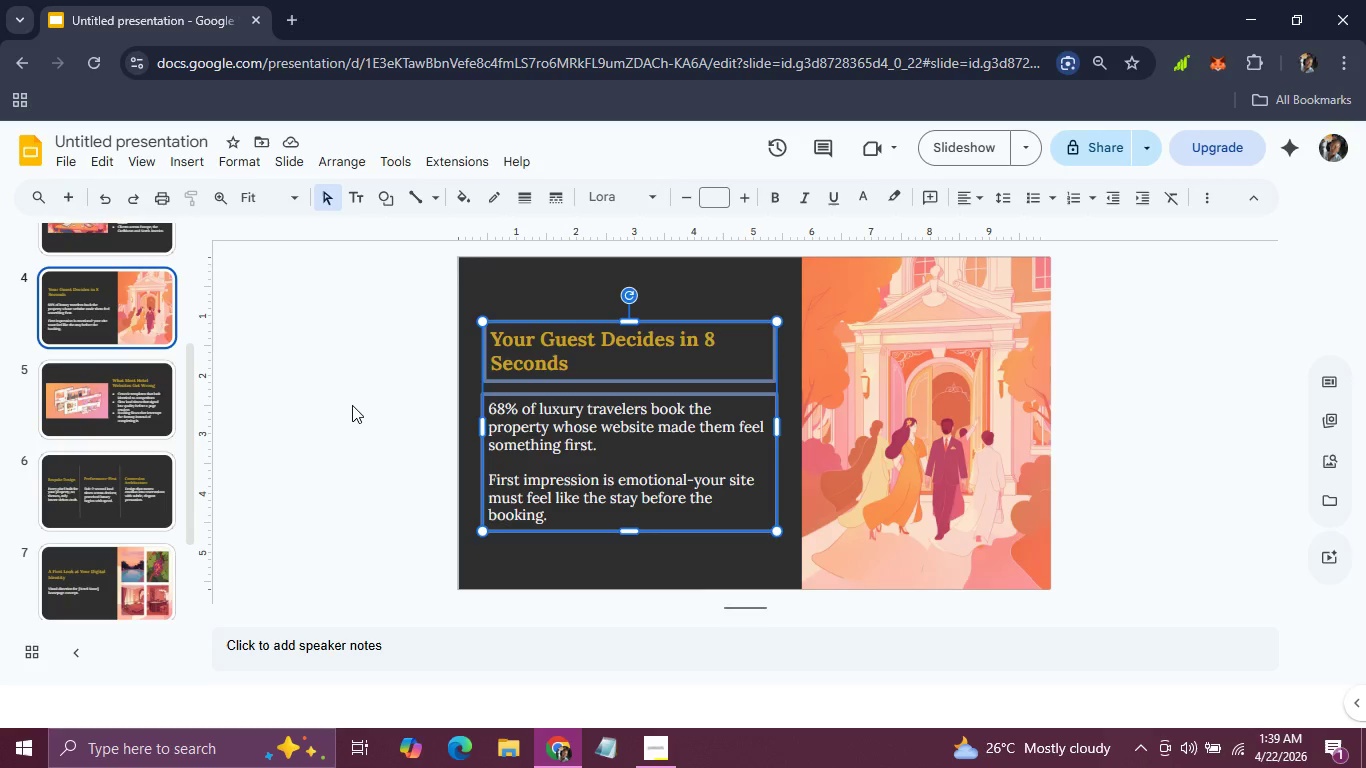 
left_click([352, 405])
 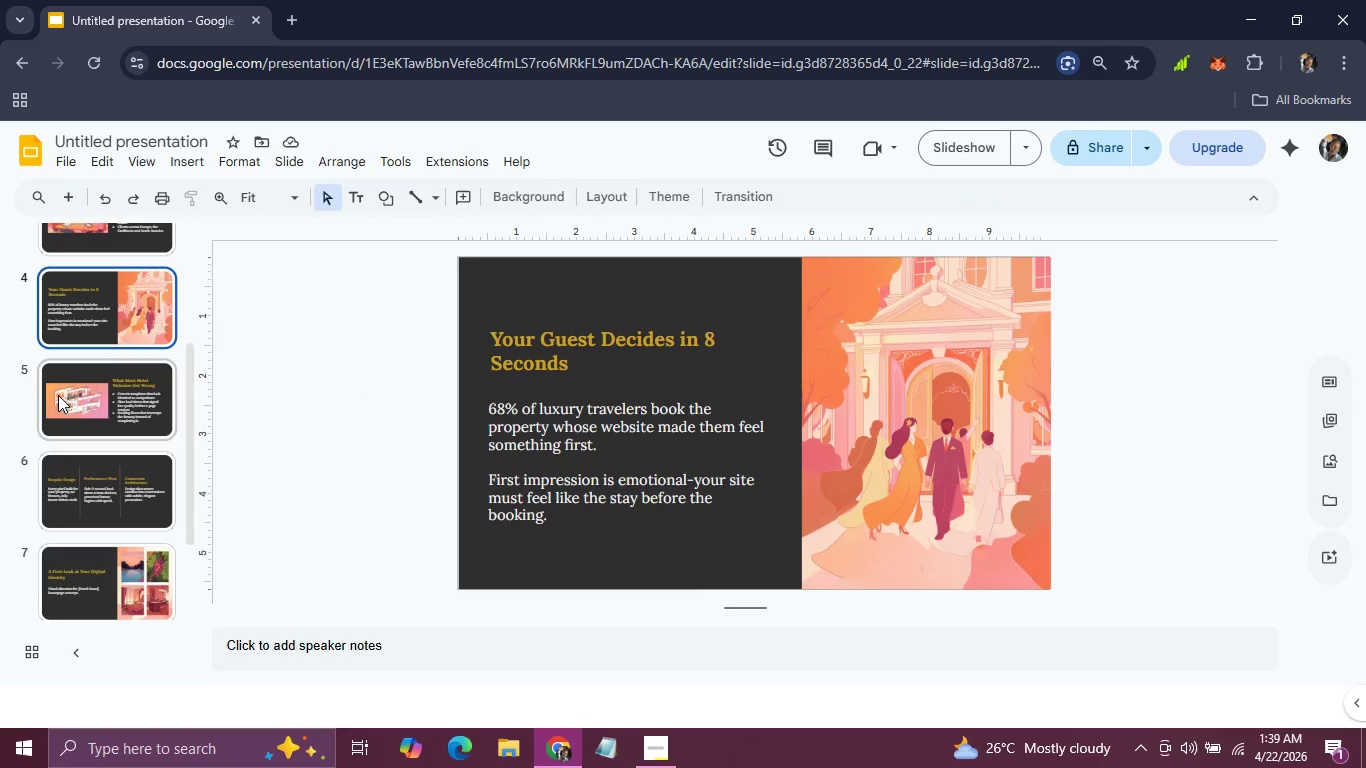 
scroll: coordinate [58, 395], scroll_direction: up, amount: 3.0
 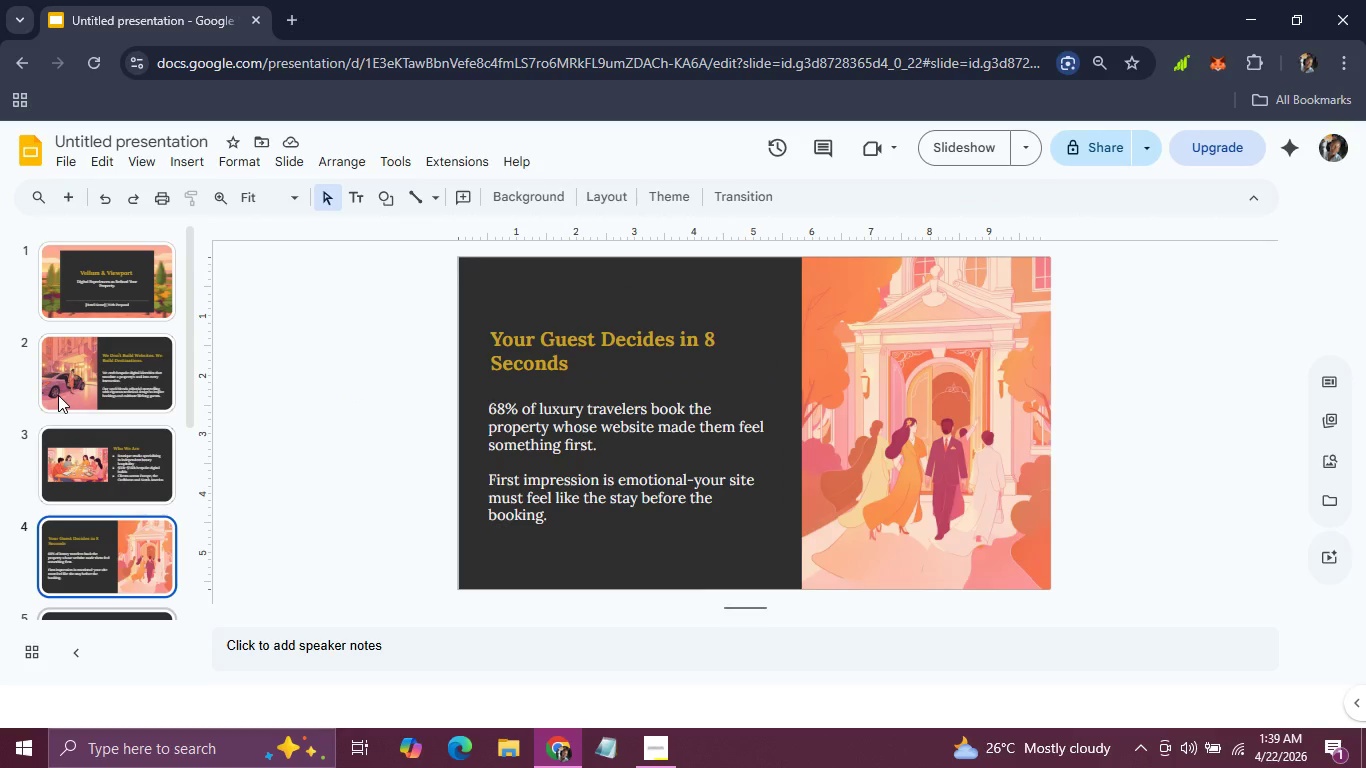 
scroll: coordinate [58, 395], scroll_direction: down, amount: 2.0
 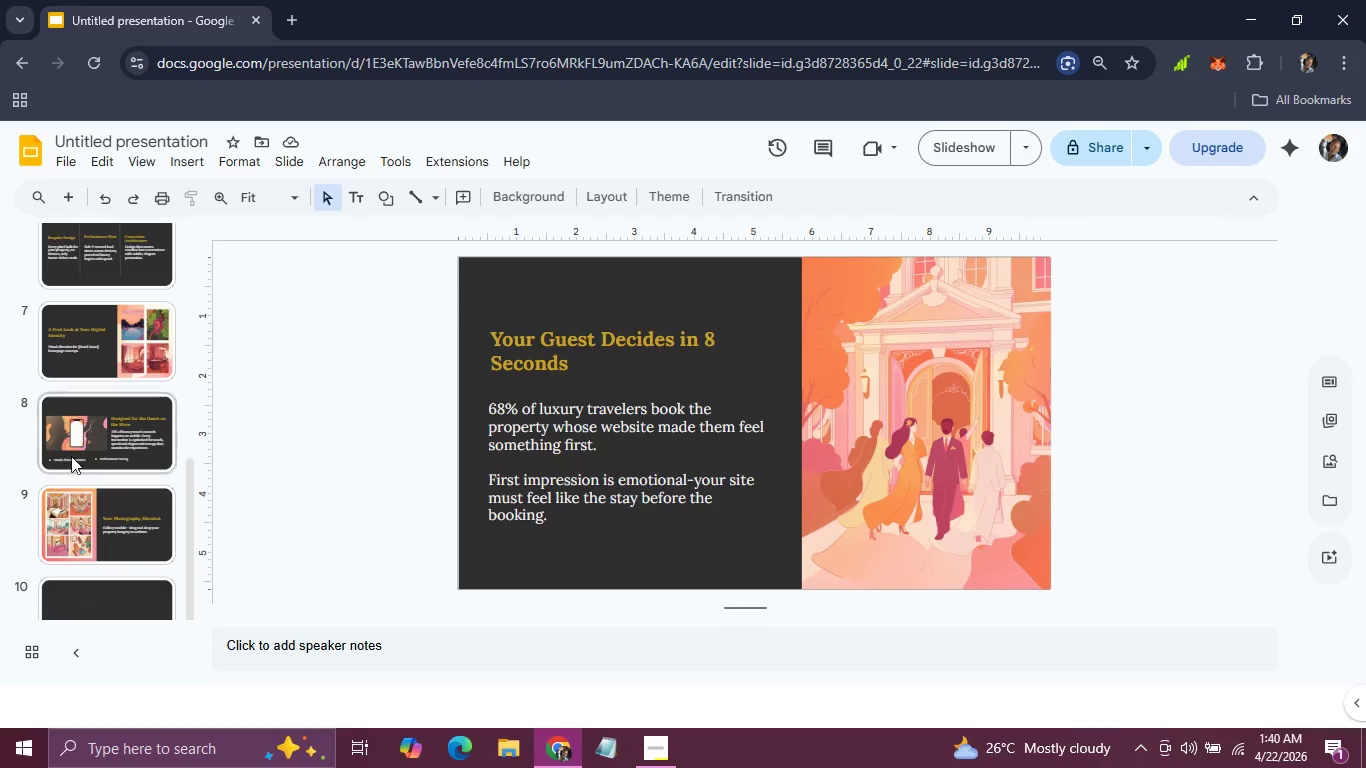 
left_click([103, 579])
 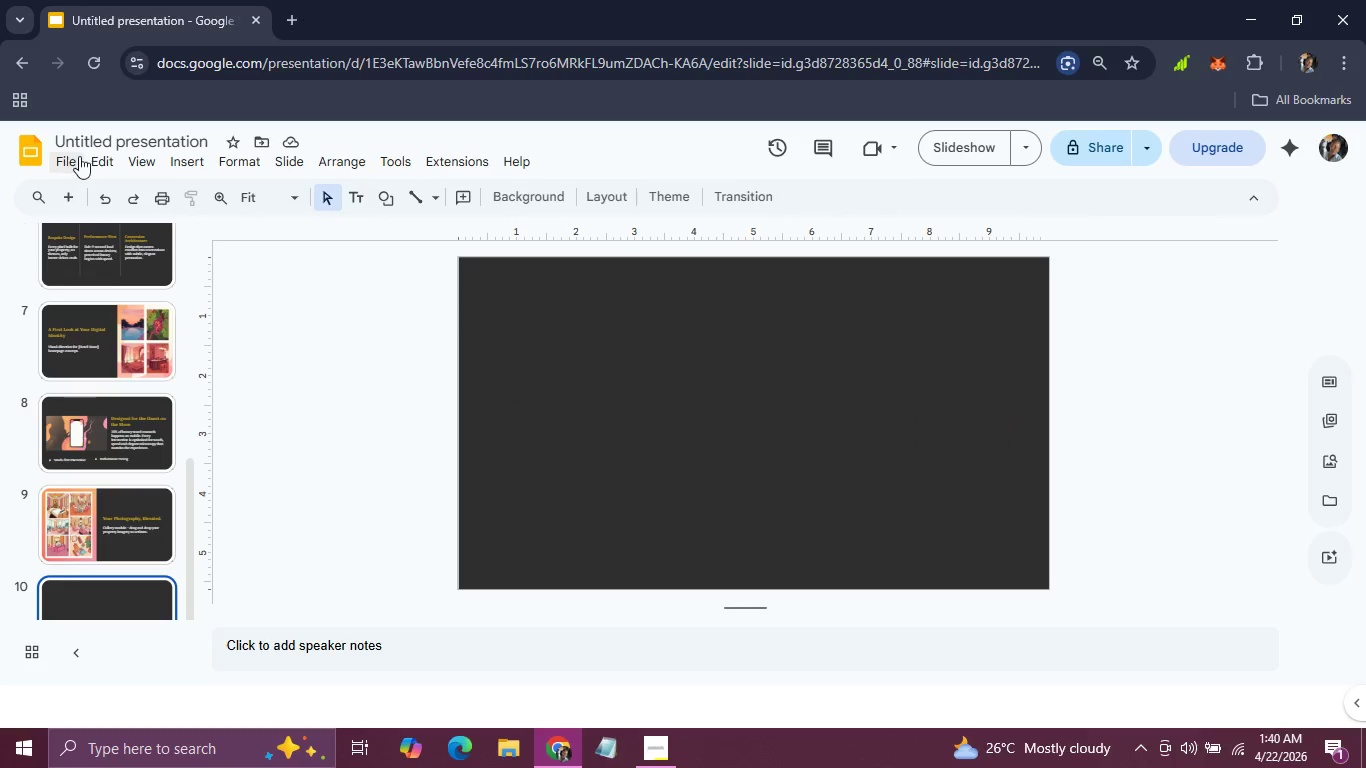 
left_click([176, 158])
 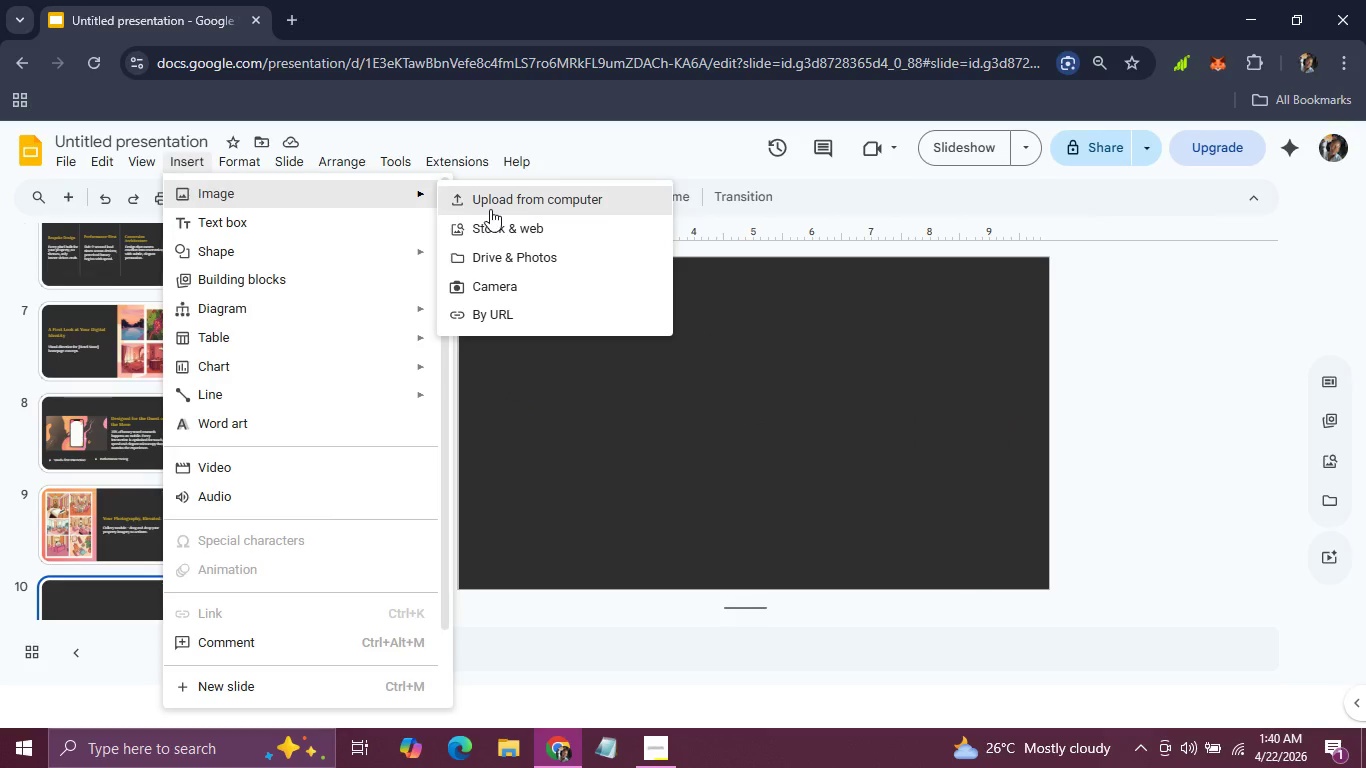 
left_click([490, 209])
 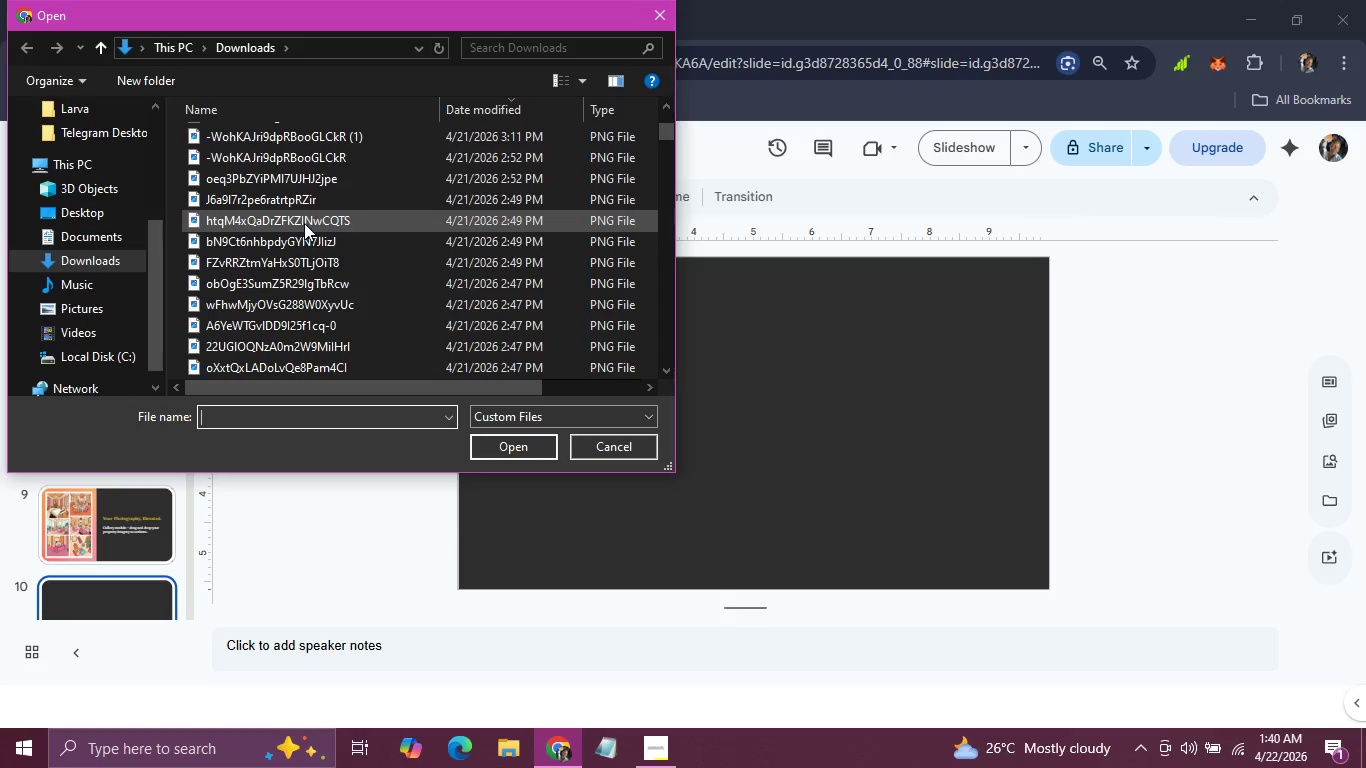 
wait(7.17)
 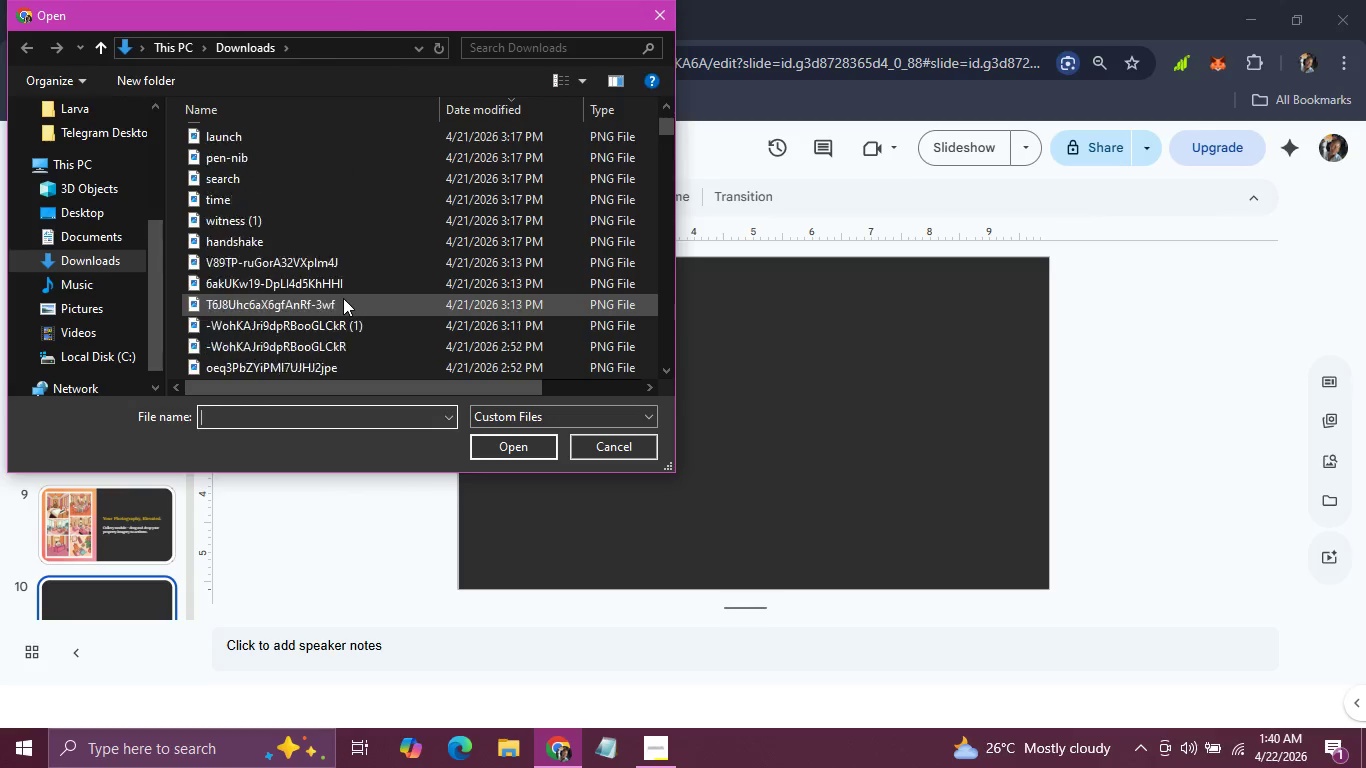 
left_click([304, 207])
 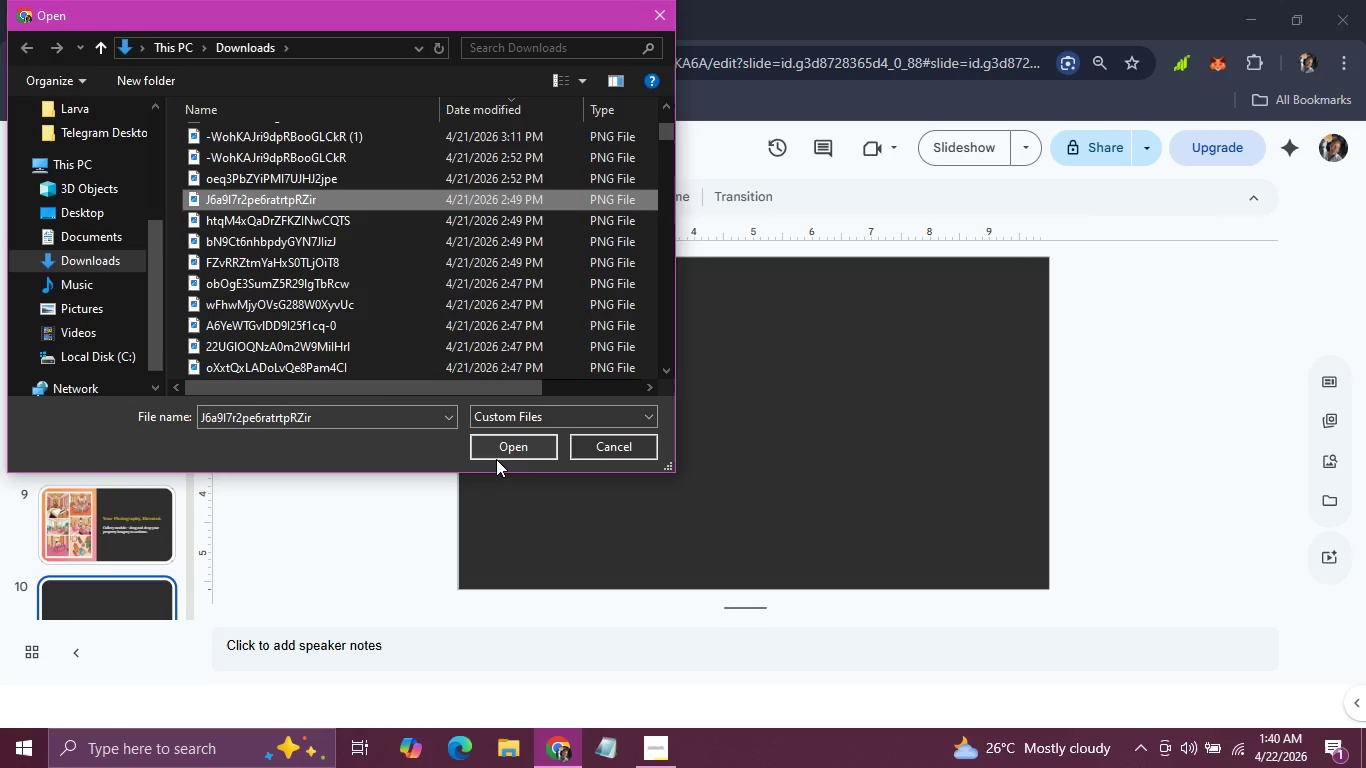 
left_click([496, 459])
 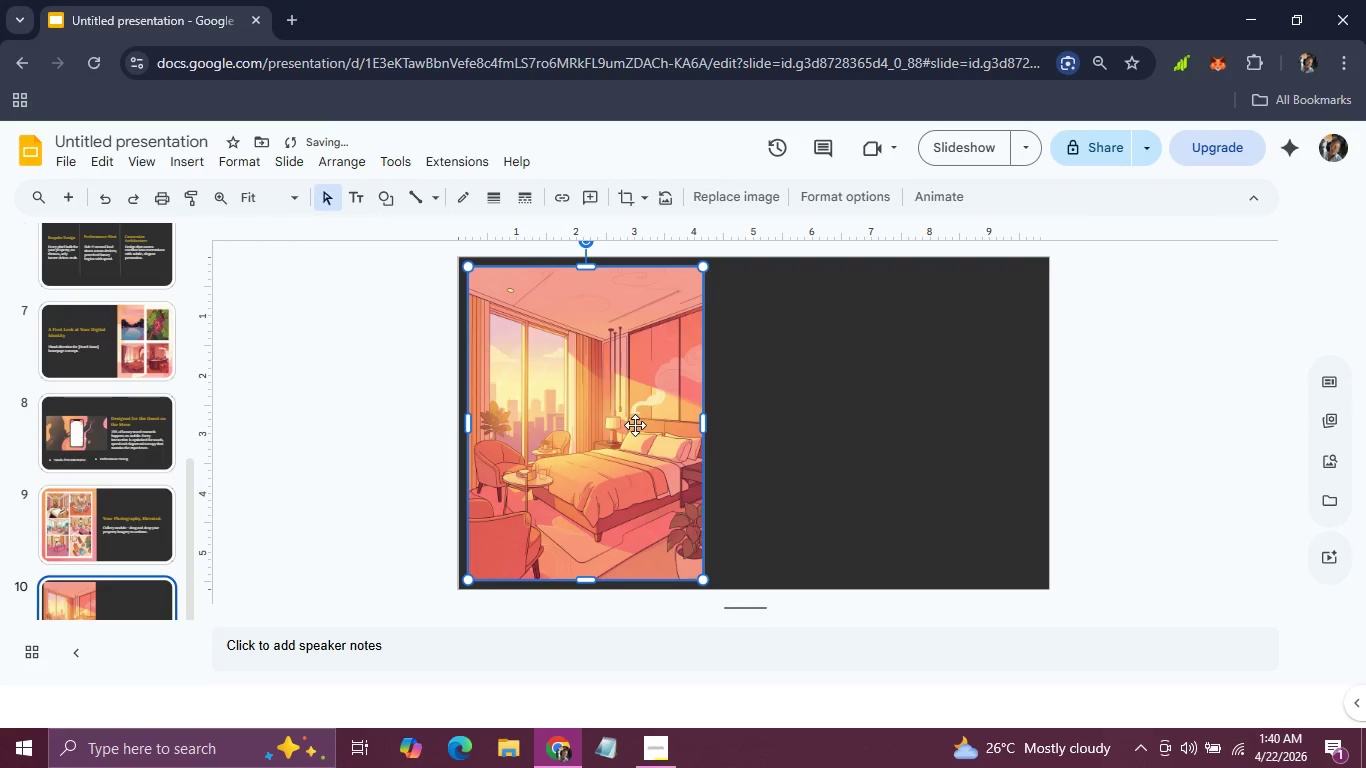 
left_click_drag(start_coordinate=[635, 425], to_coordinate=[979, 413])
 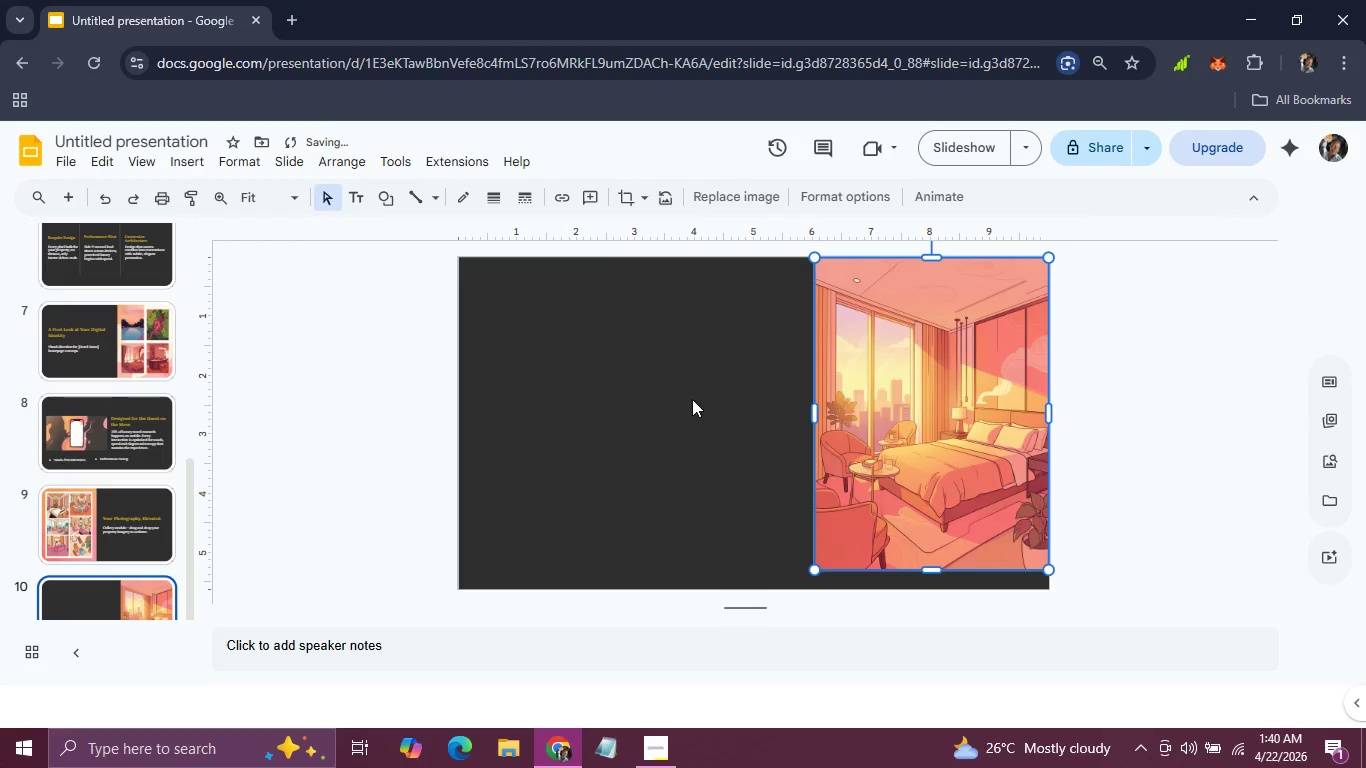 
left_click([650, 391])
 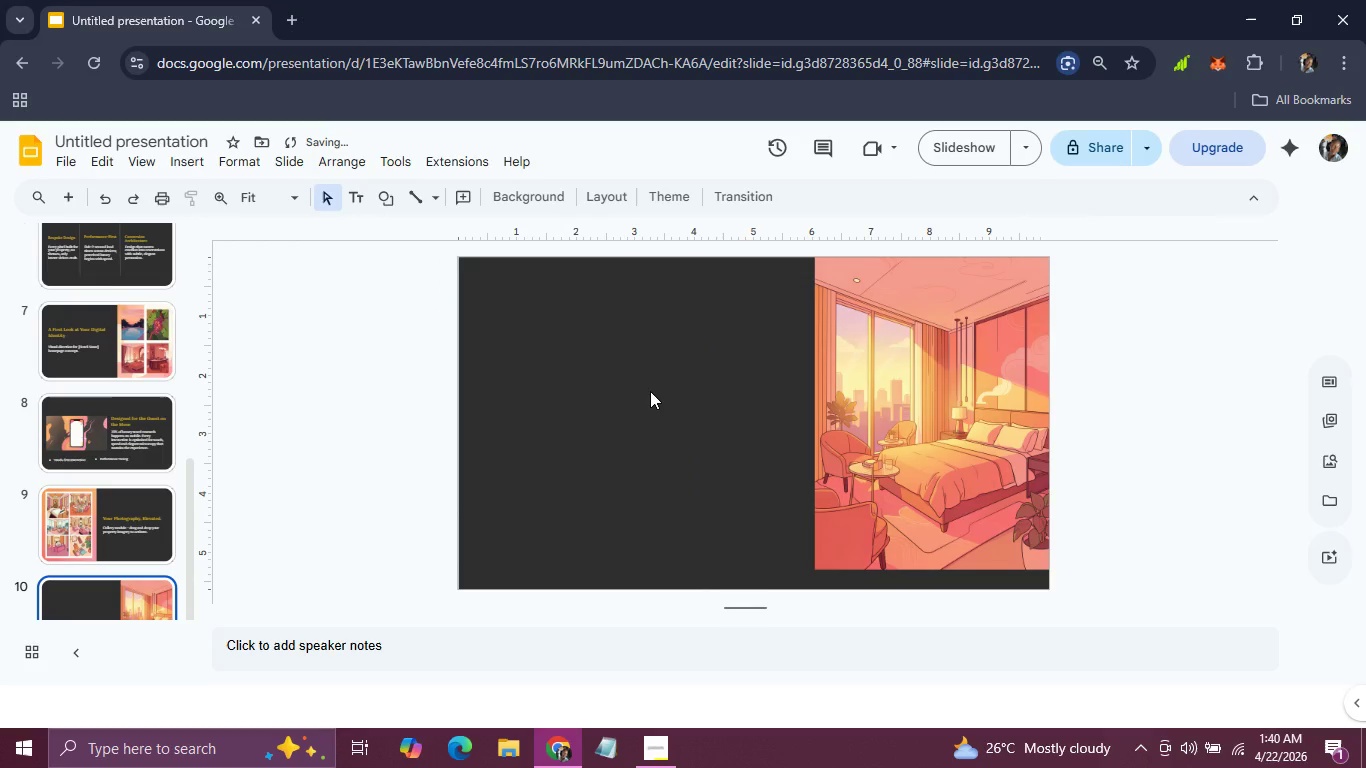 
key(Control+V)
 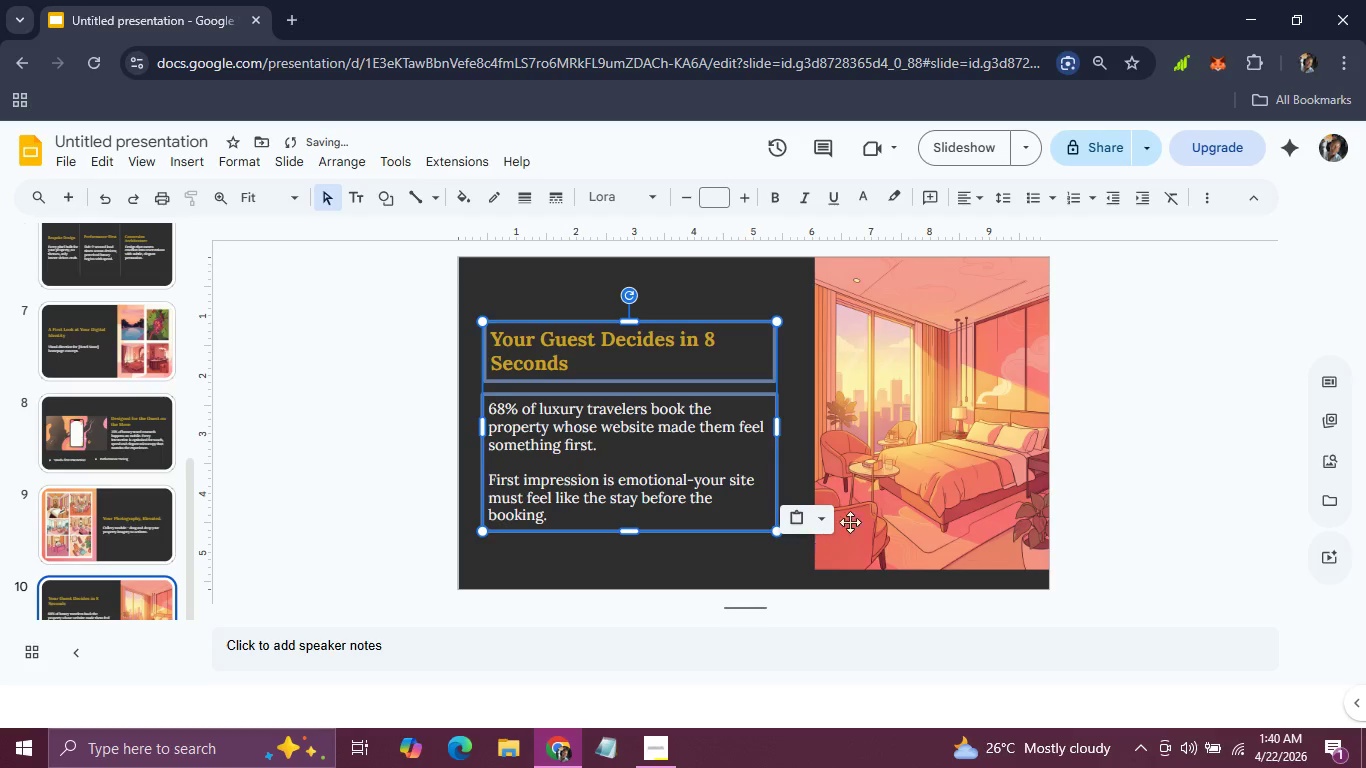 
left_click([863, 518])
 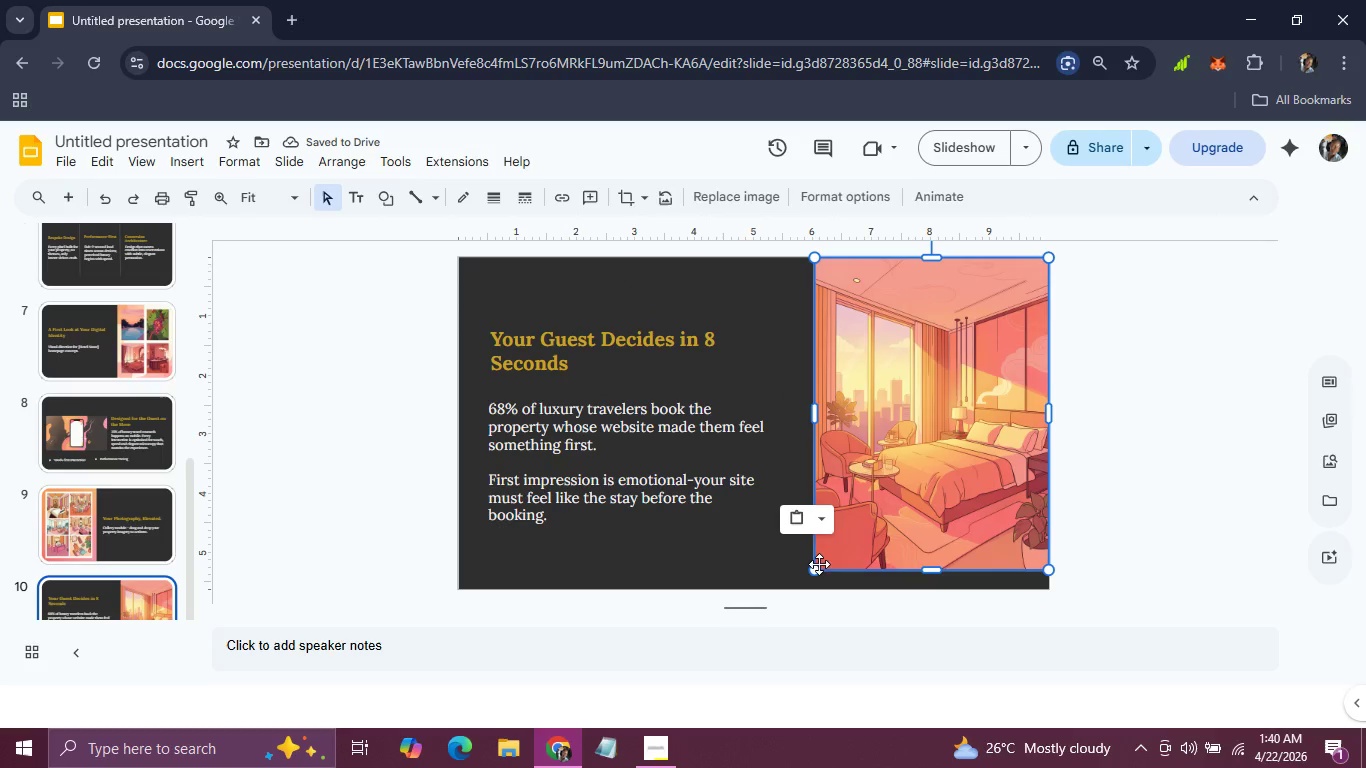 
left_click_drag(start_coordinate=[817, 567], to_coordinate=[802, 588])
 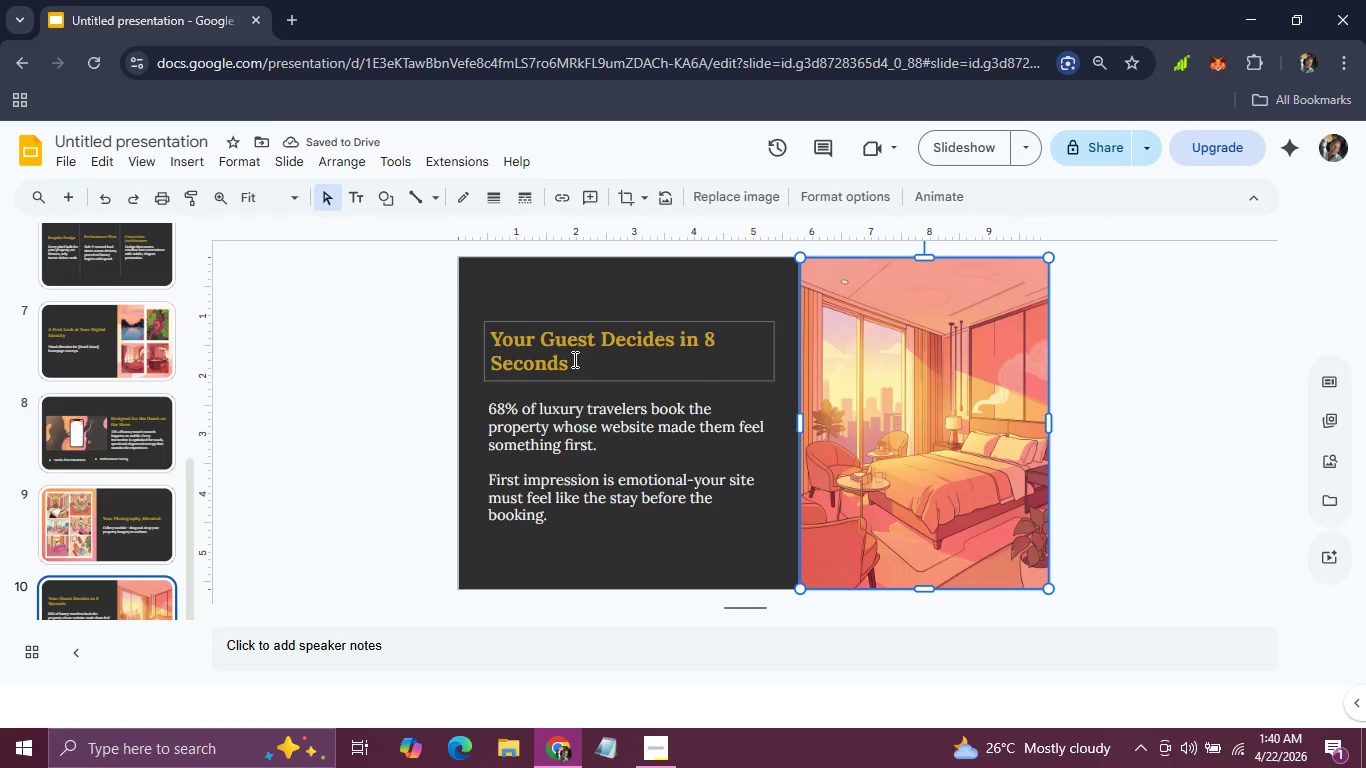 
left_click_drag(start_coordinate=[573, 359], to_coordinate=[453, 338])
 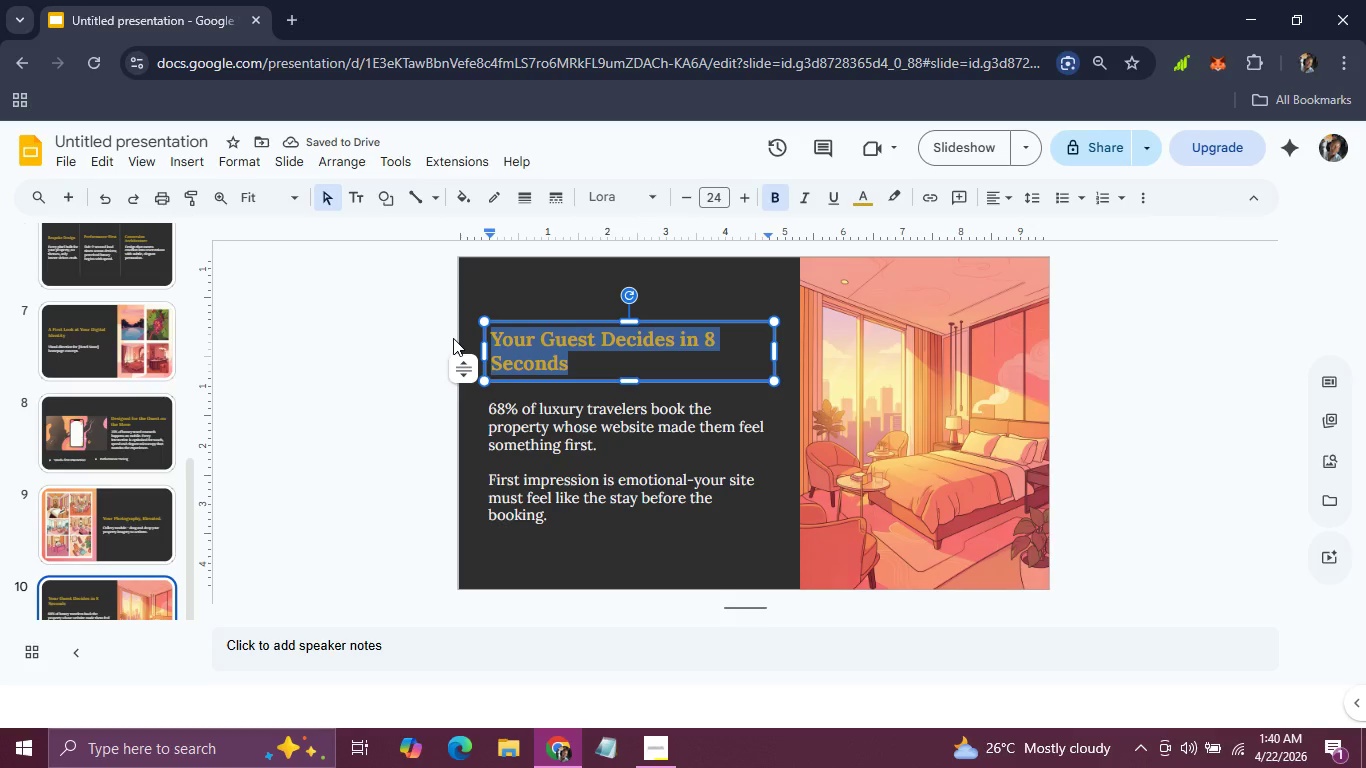 
type(Tell the Story Before They Arrive)
 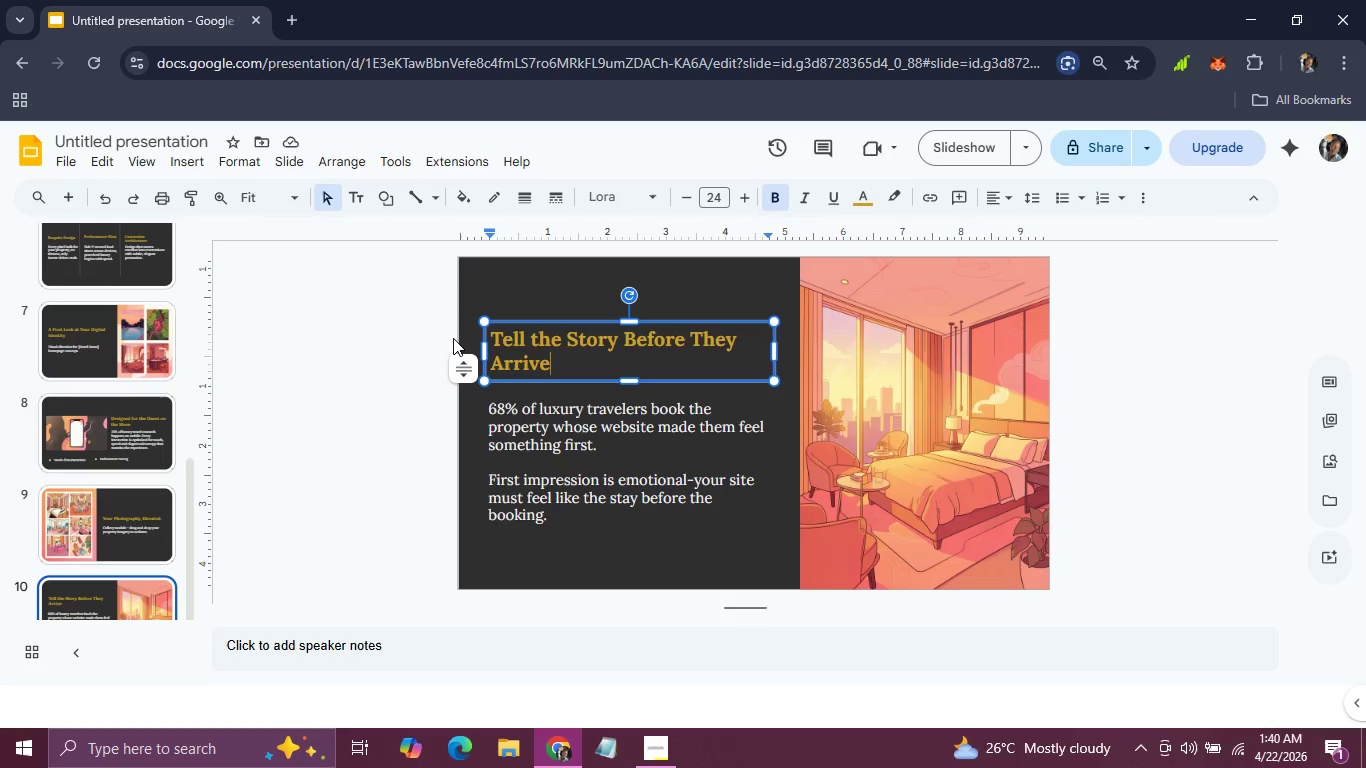 
wait(11.95)
 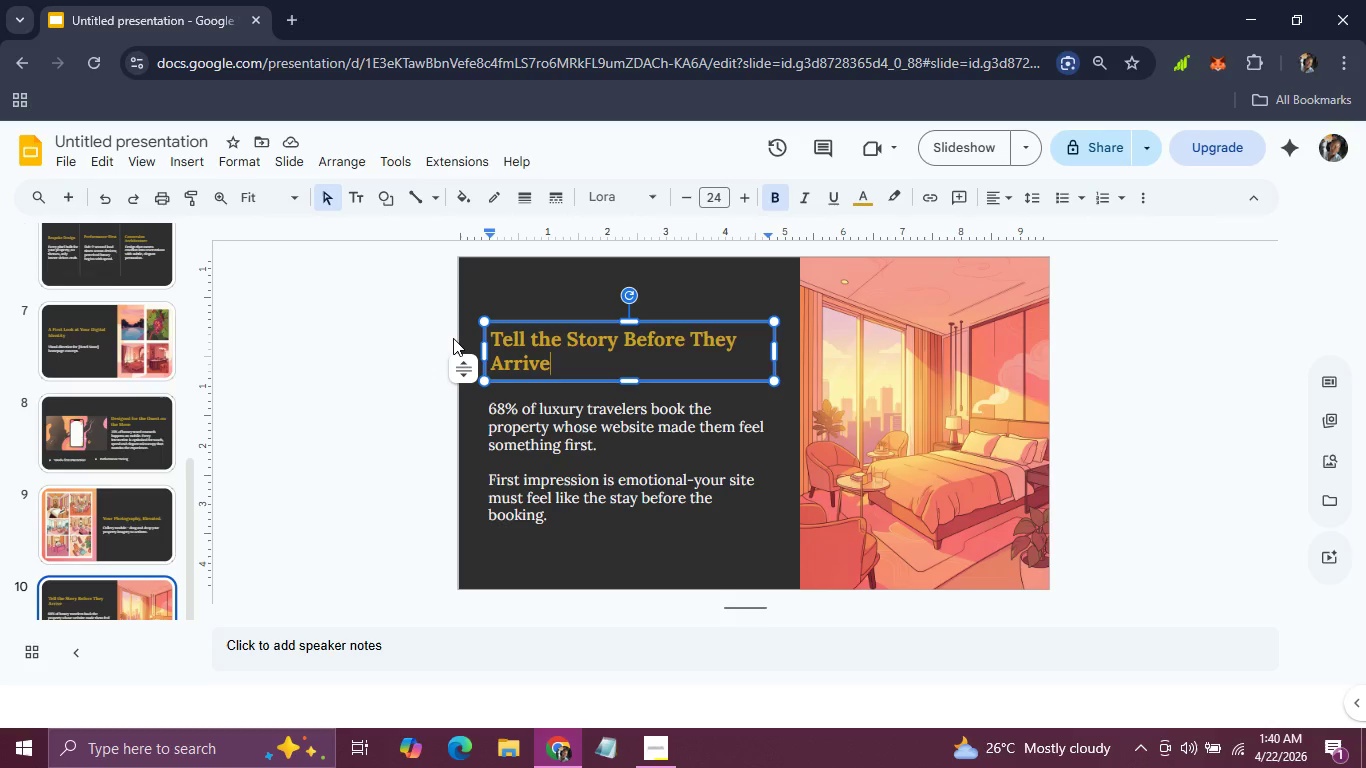 
left_click_drag(start_coordinate=[492, 410], to_coordinate=[554, 514])
 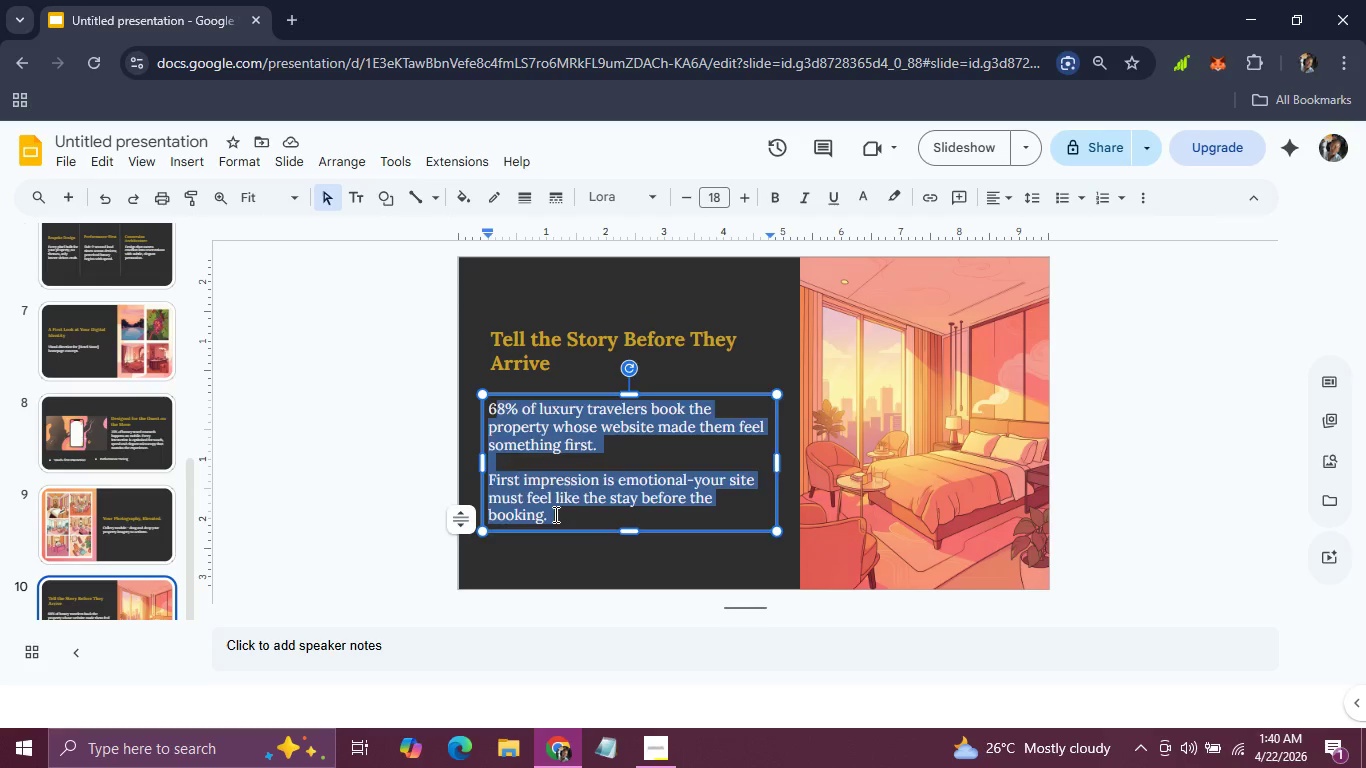 
key(Backspace)
key(Backspace)
type("The best hotel websites do )
key(Backspace)
type(n't sell rooms. They sell the feeling of already being there)
 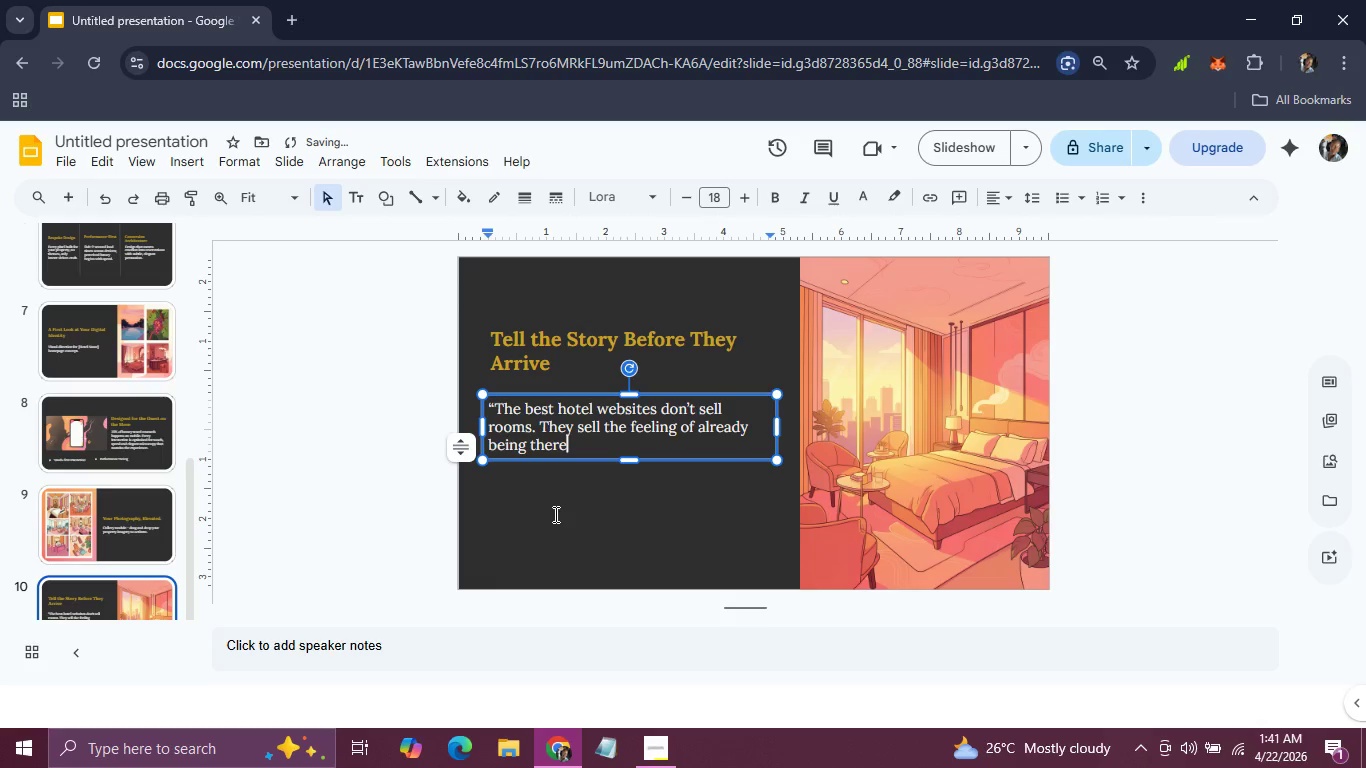 
hold_key(key=ShiftLeft, duration=1.52)
 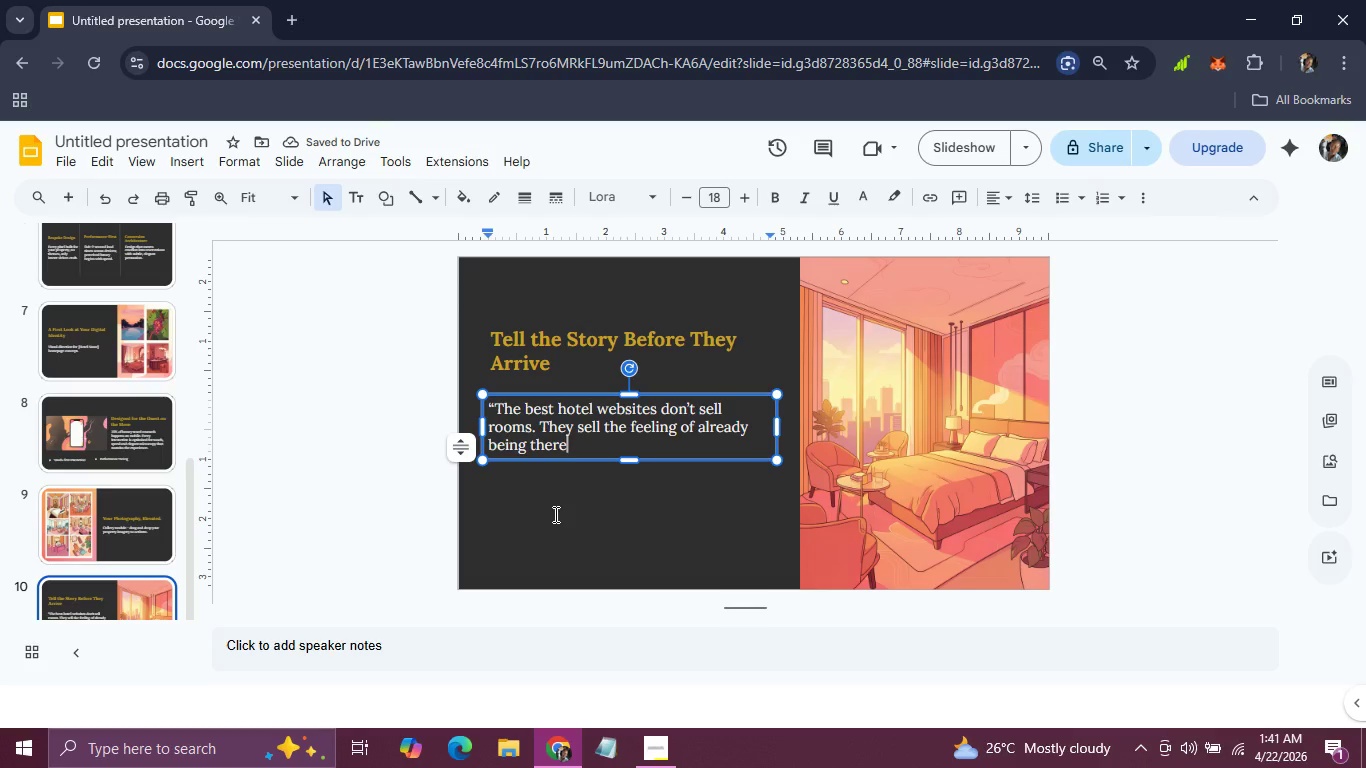 
key(Shift+ShiftLeft)
 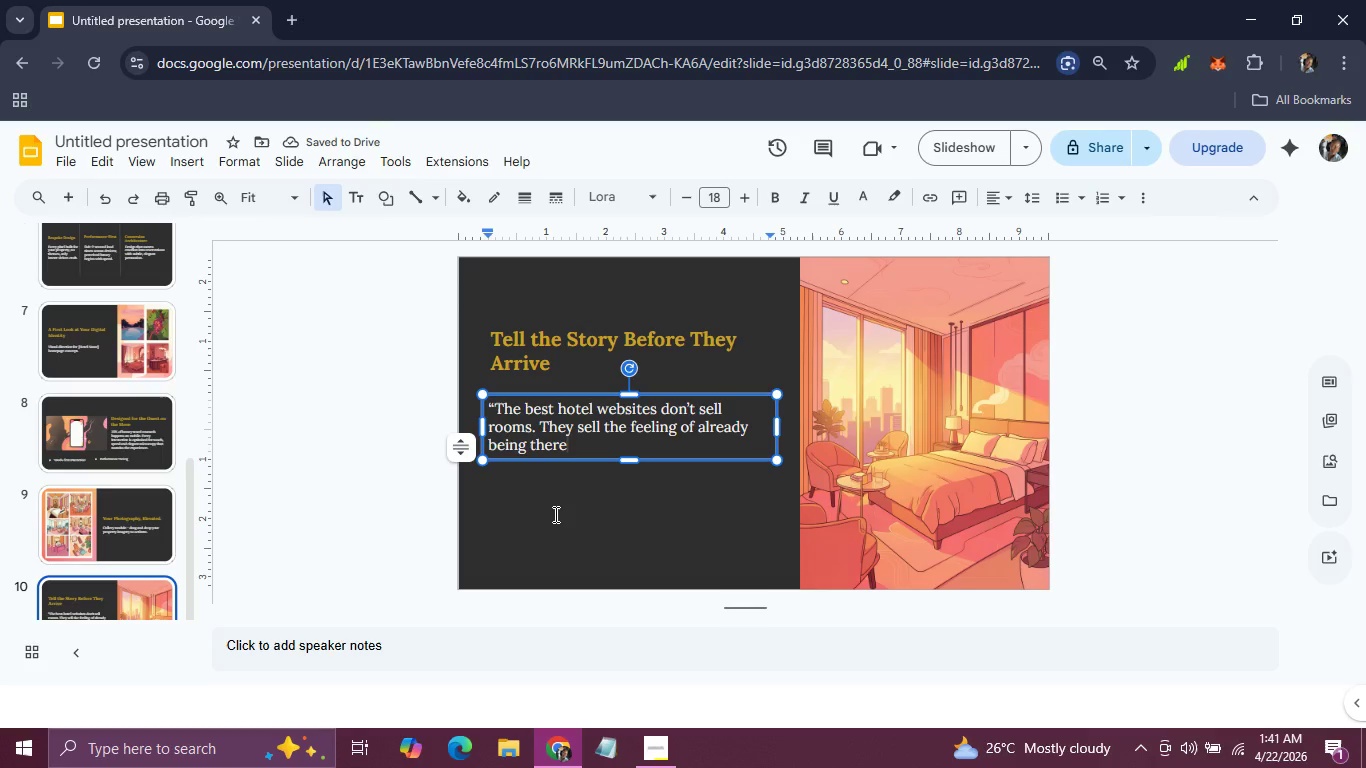 
key(Shift+ShiftLeft)
 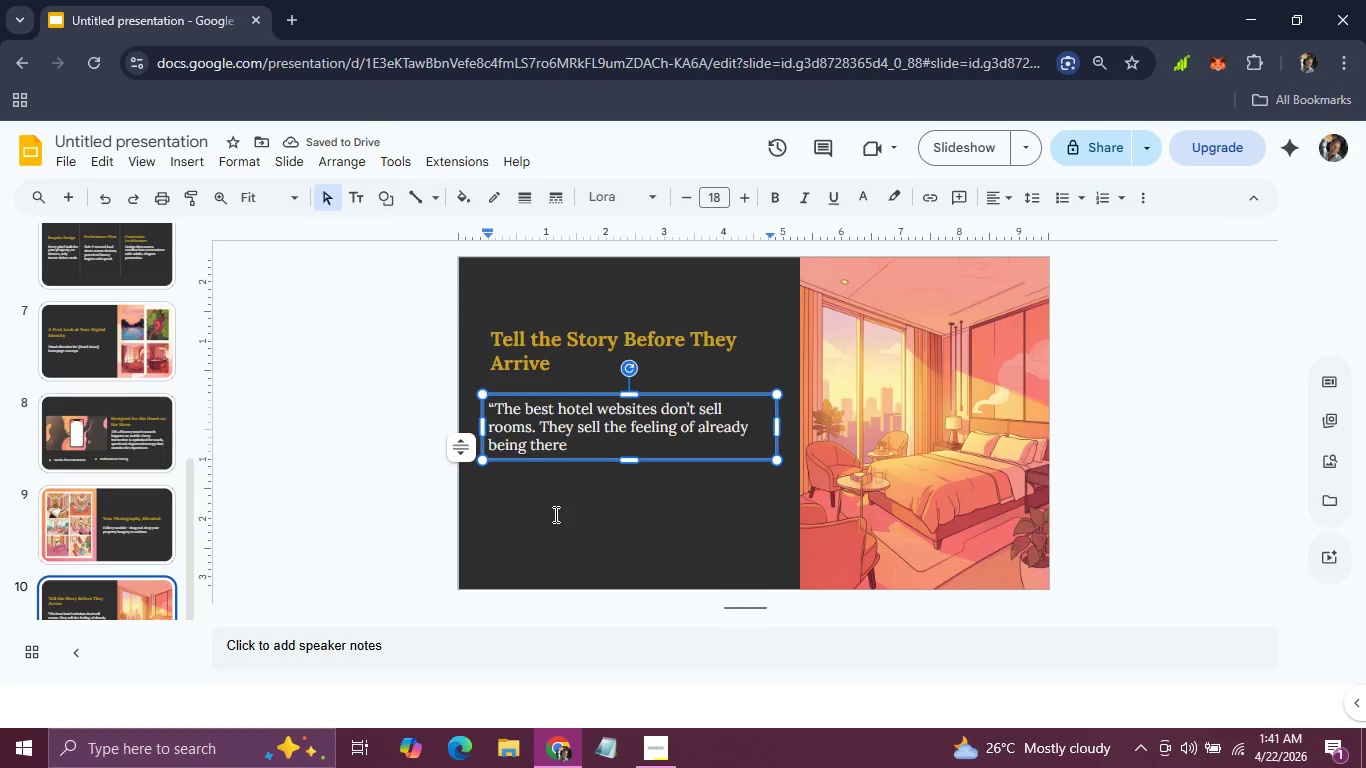 
key(Shift+ShiftLeft)
 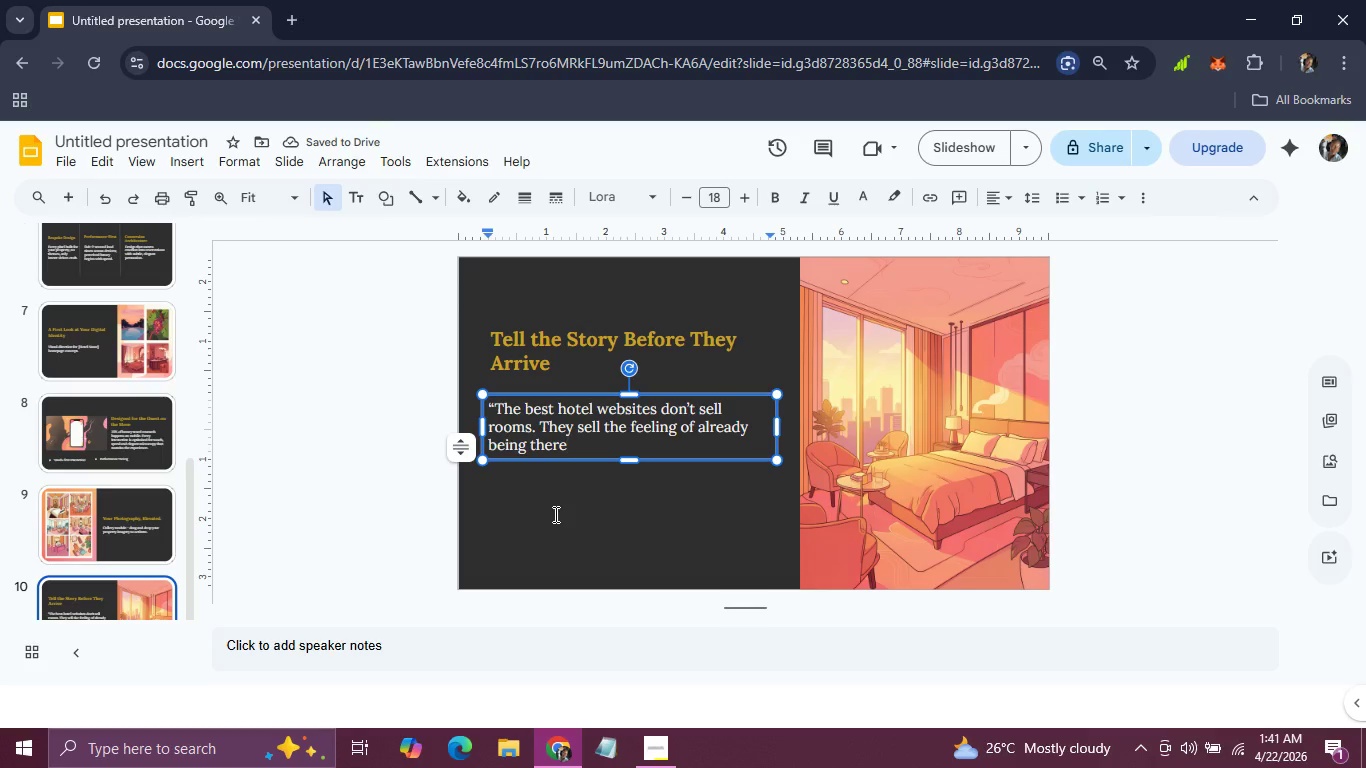 
key(Period)
 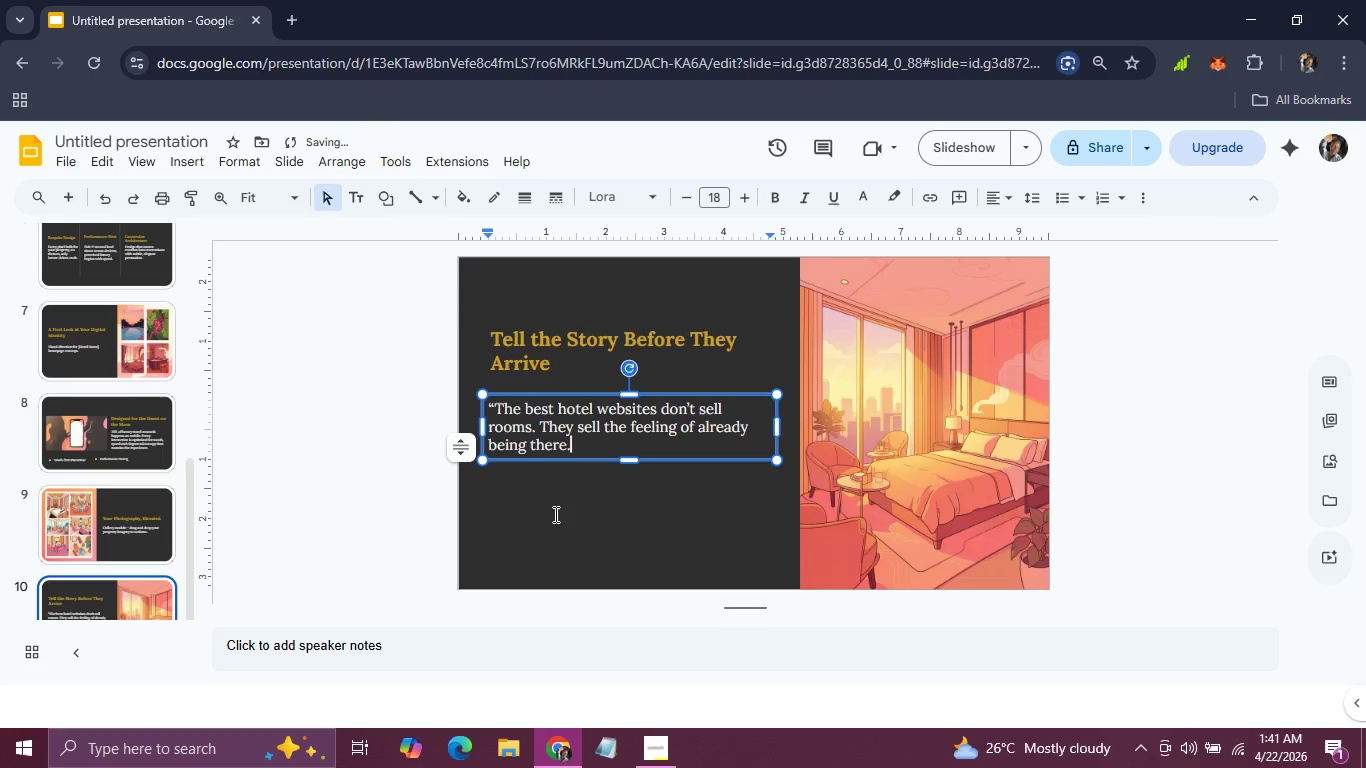 
key(Shift+Quote)
 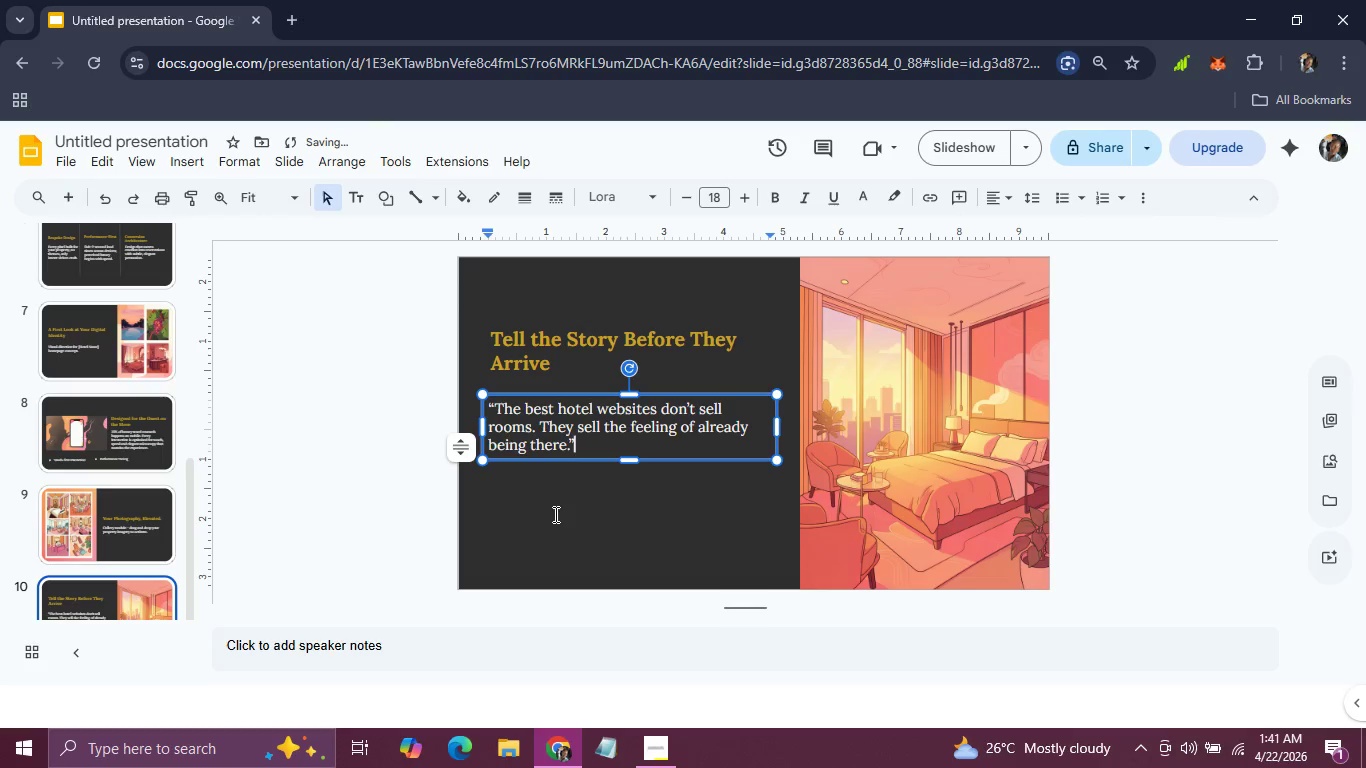 
key(Enter)
 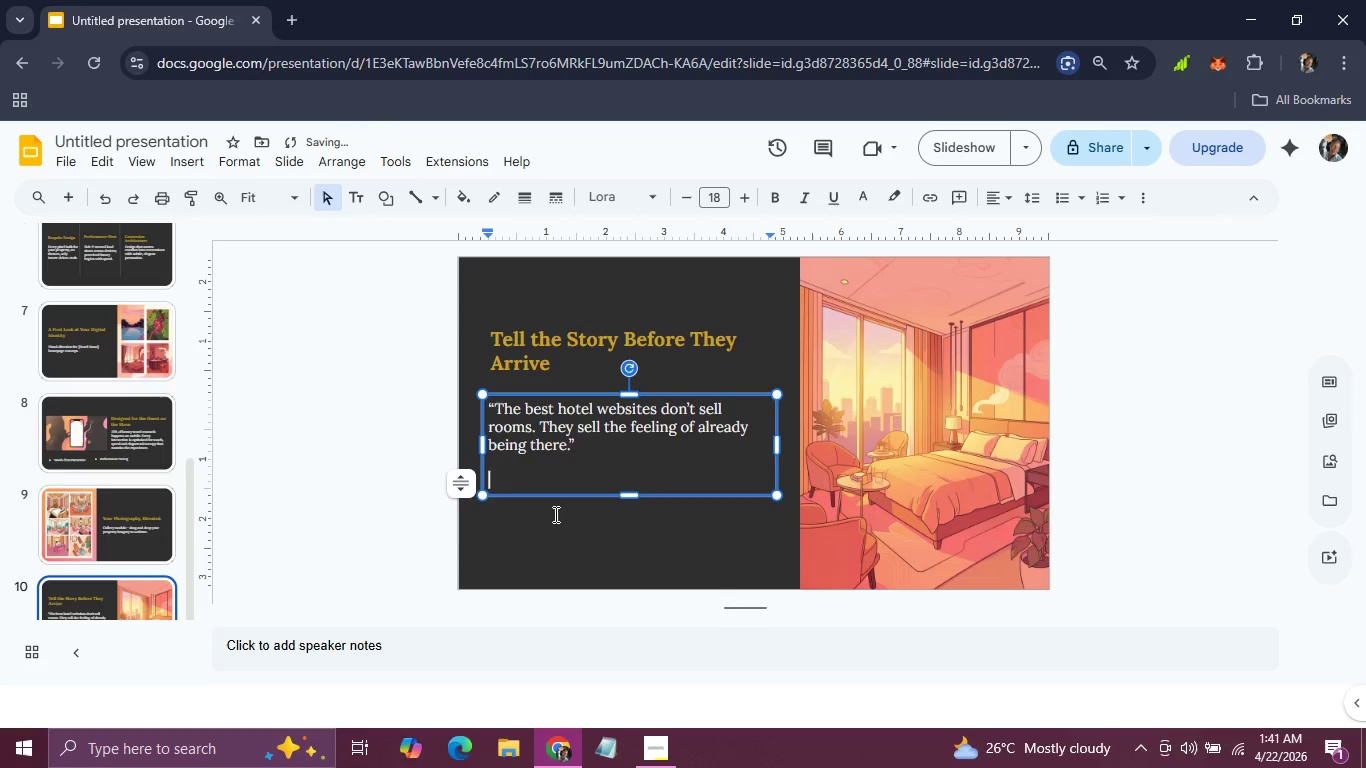 
key(Enter)
 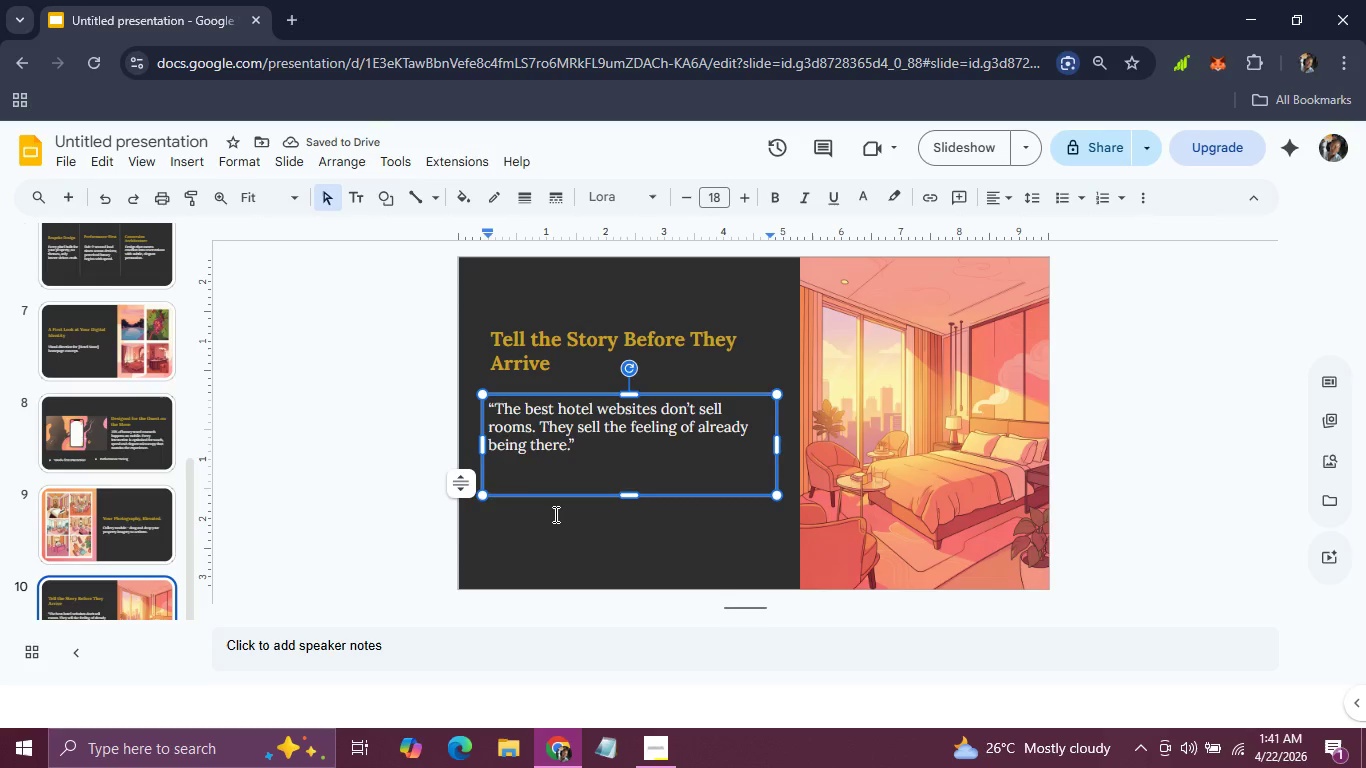 
type(Compose narrative )
key(Backspace)
type(-led sections that lead visitors from inspiration to intent then make booking effortless.)
 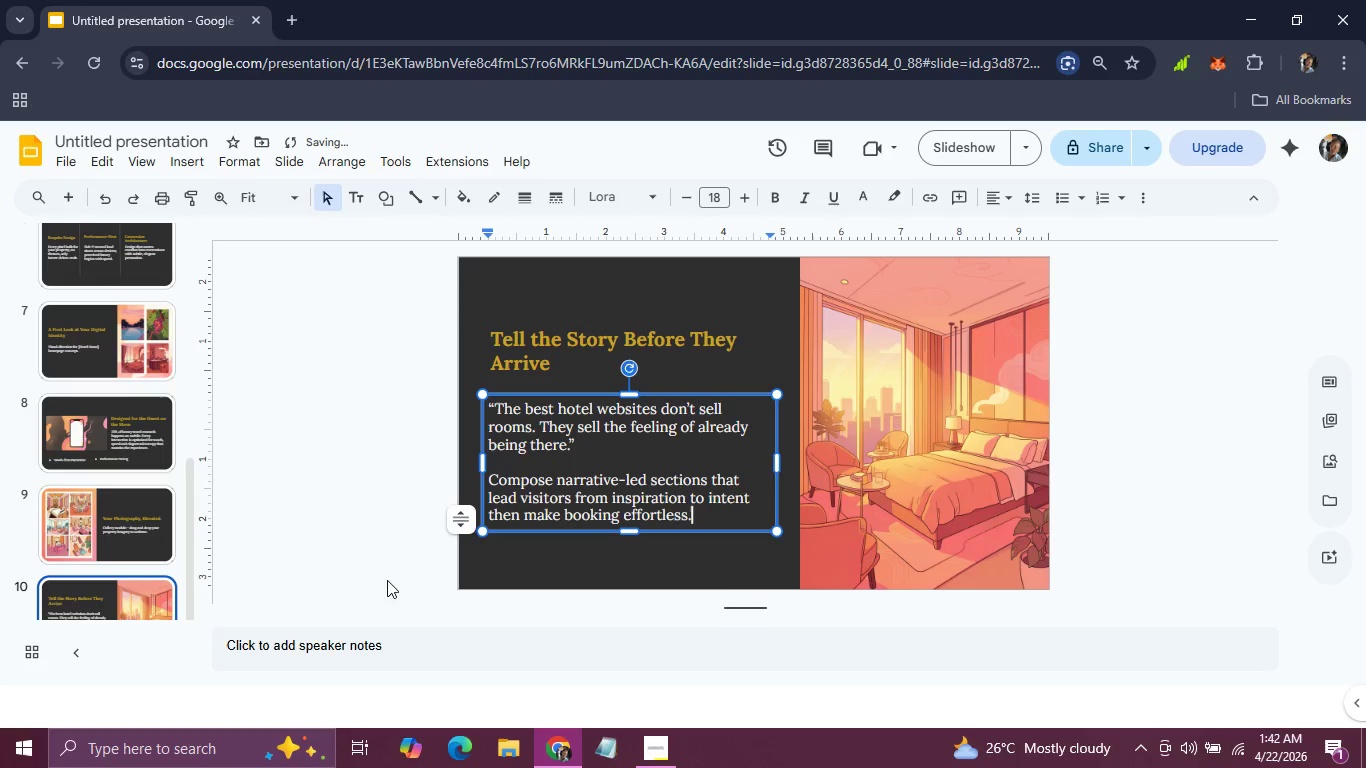 
left_click([335, 501])
 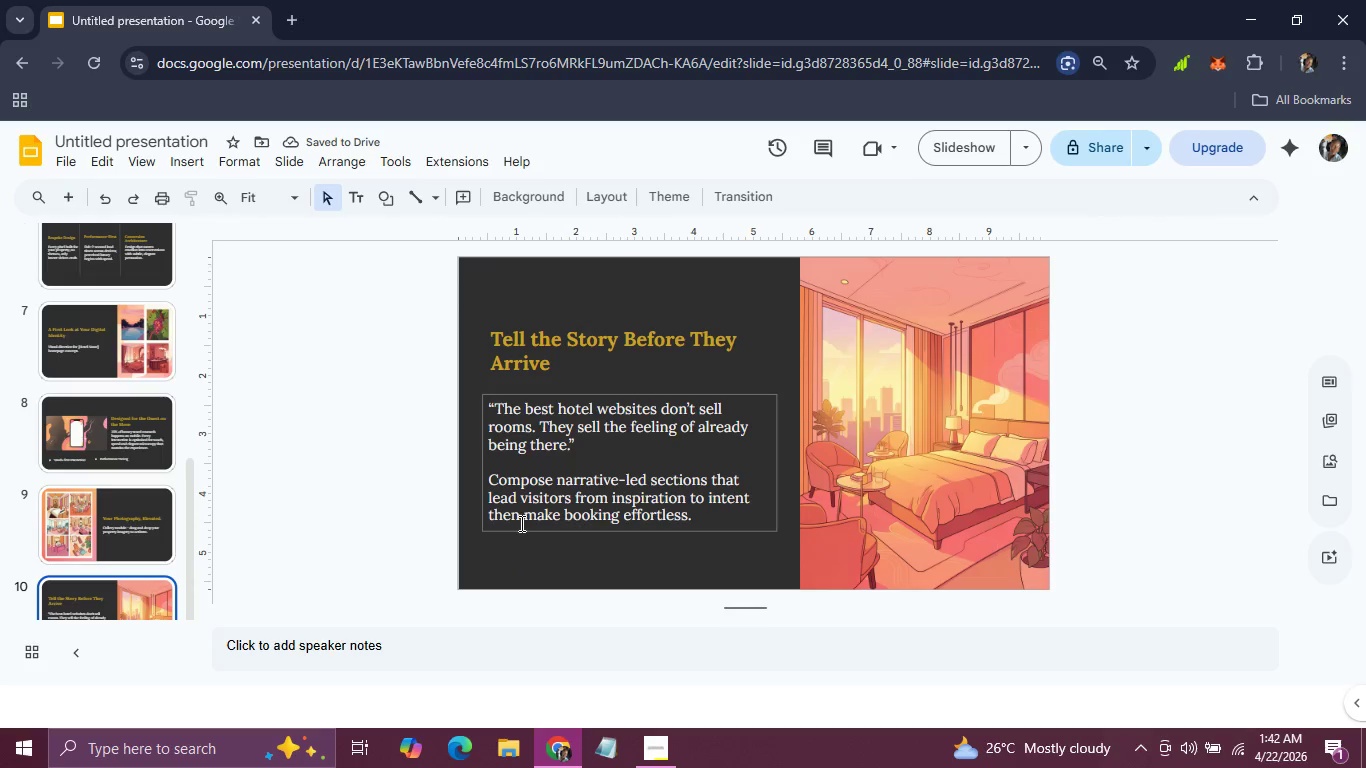 
left_click([520, 523])
 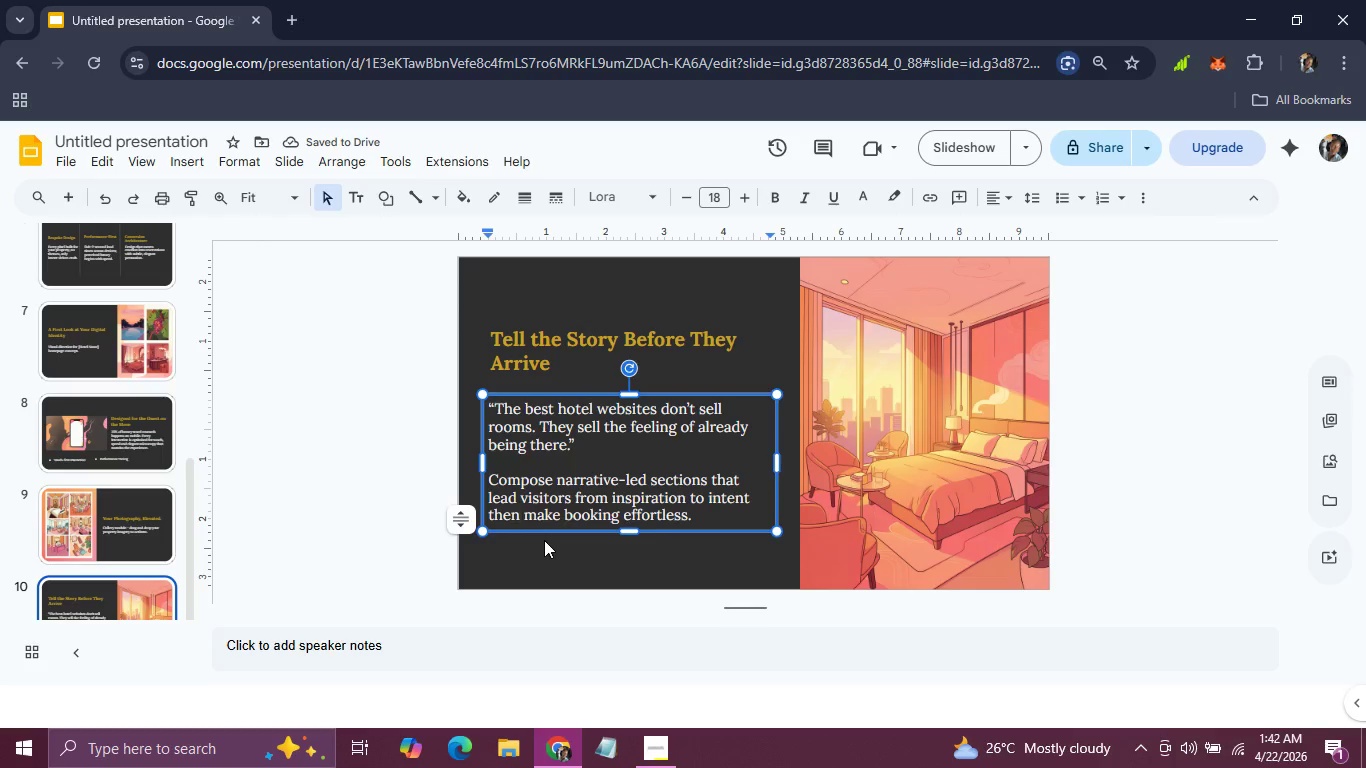 
left_click([544, 529])
 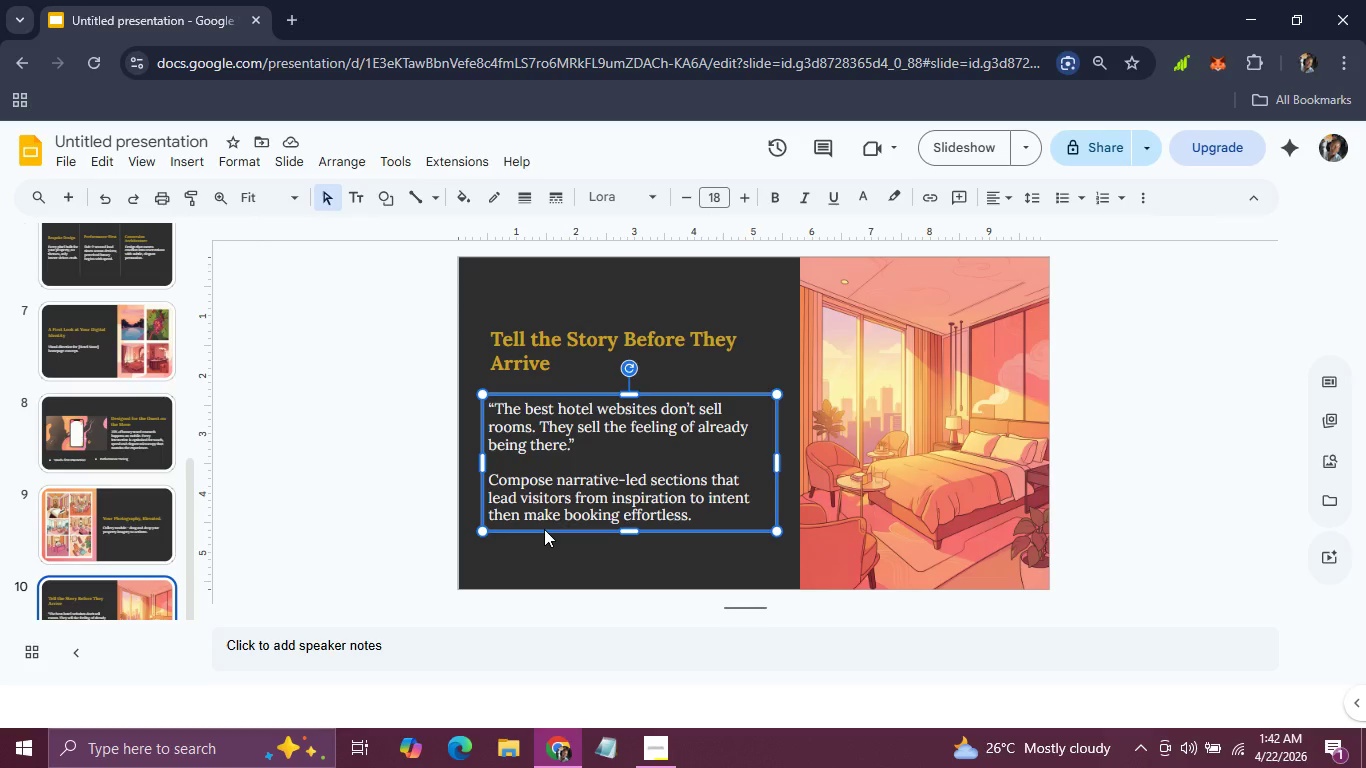 
key(ArrowUp)
 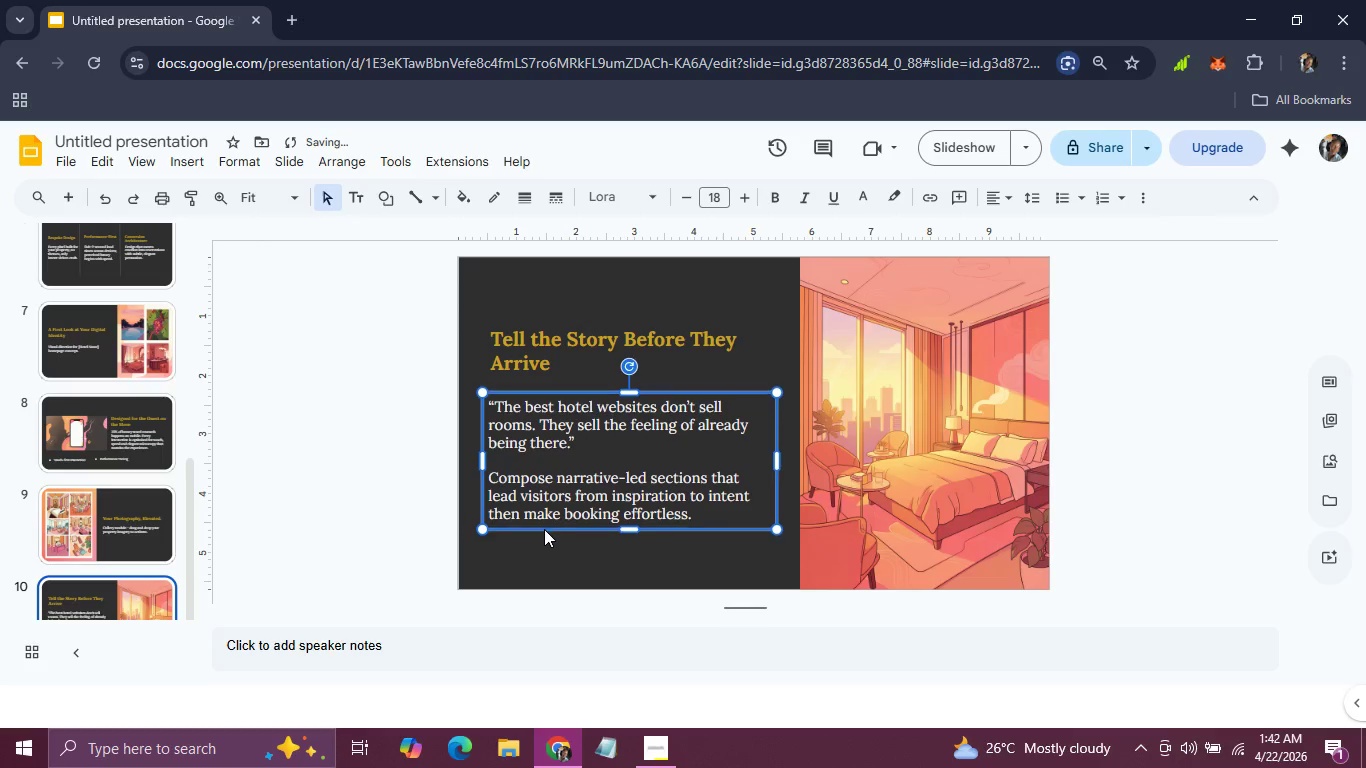 
key(ArrowUp)
 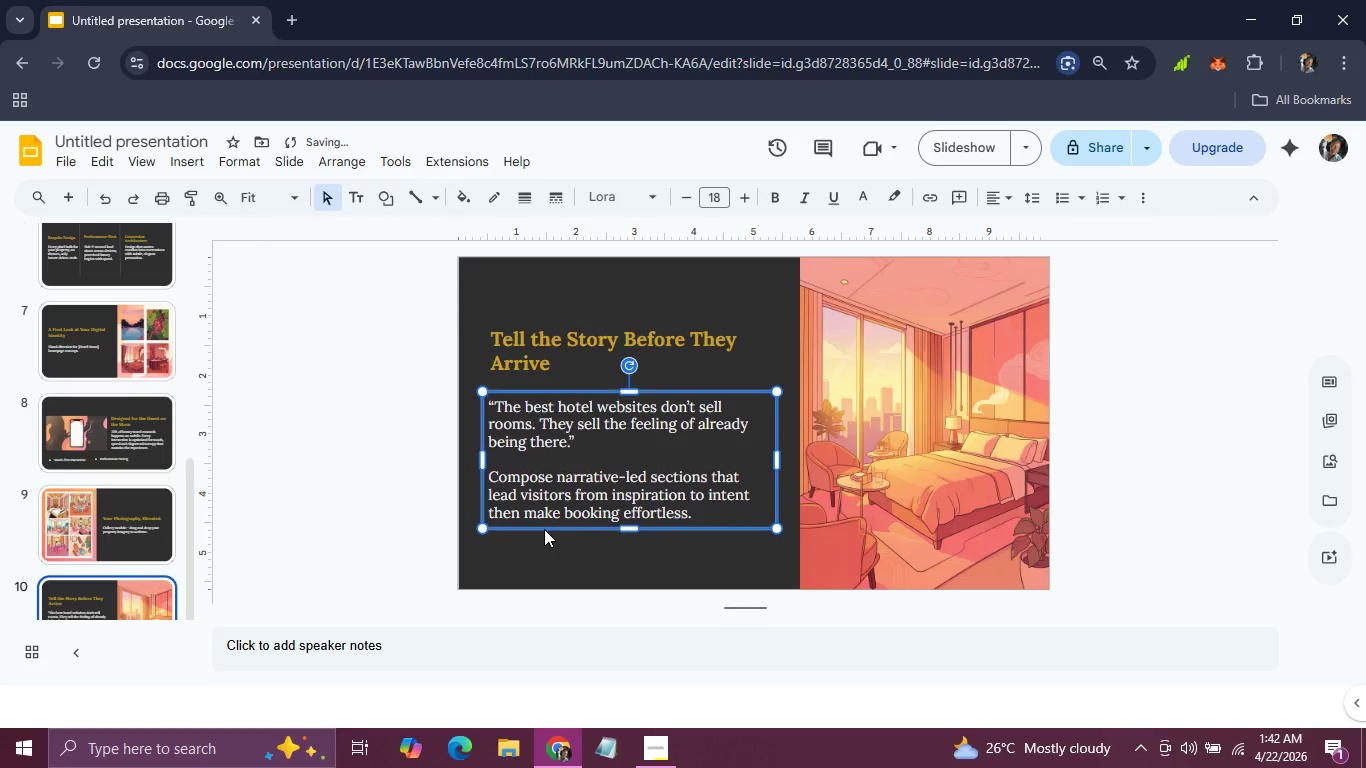 
key(ArrowUp)
 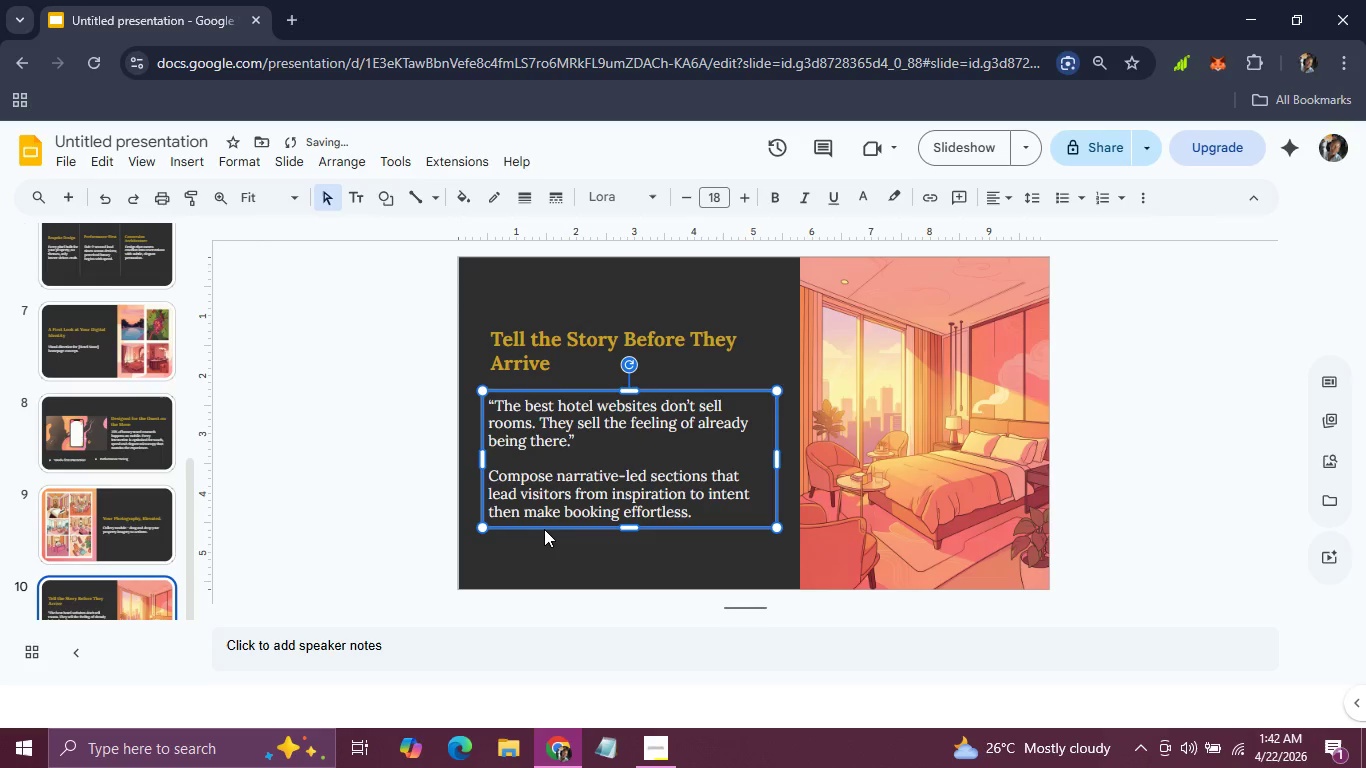 
hold_key(key=ArrowUp, duration=0.72)
 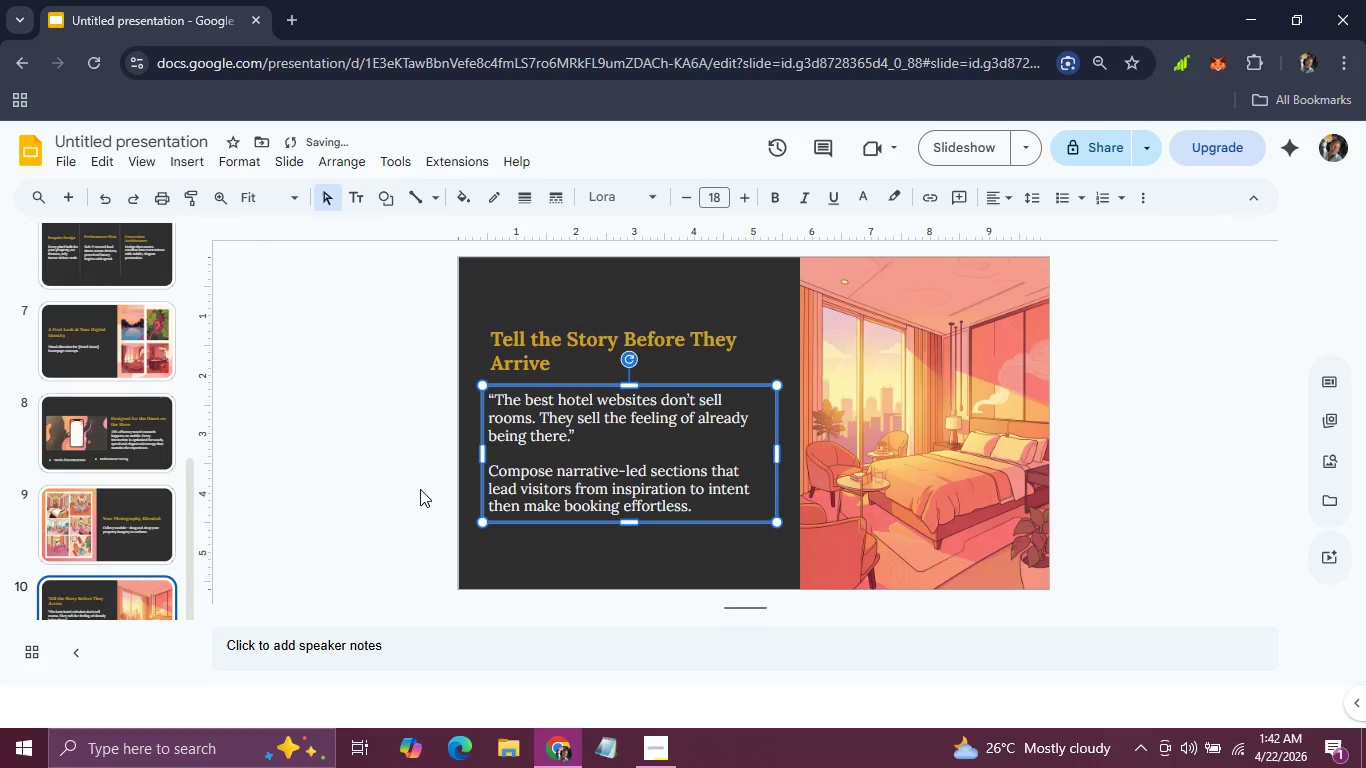 
left_click([406, 484])
 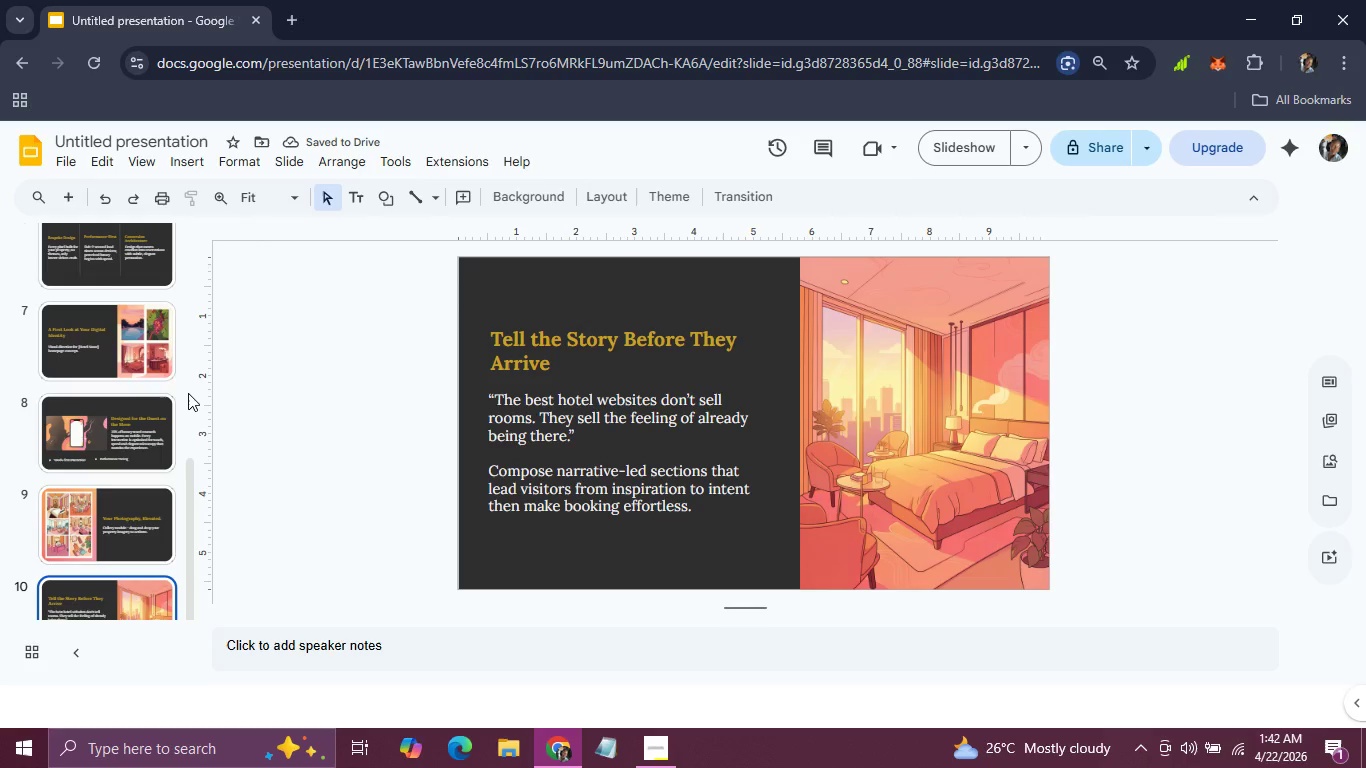 
scroll: coordinate [188, 393], scroll_direction: down, amount: 1.0
 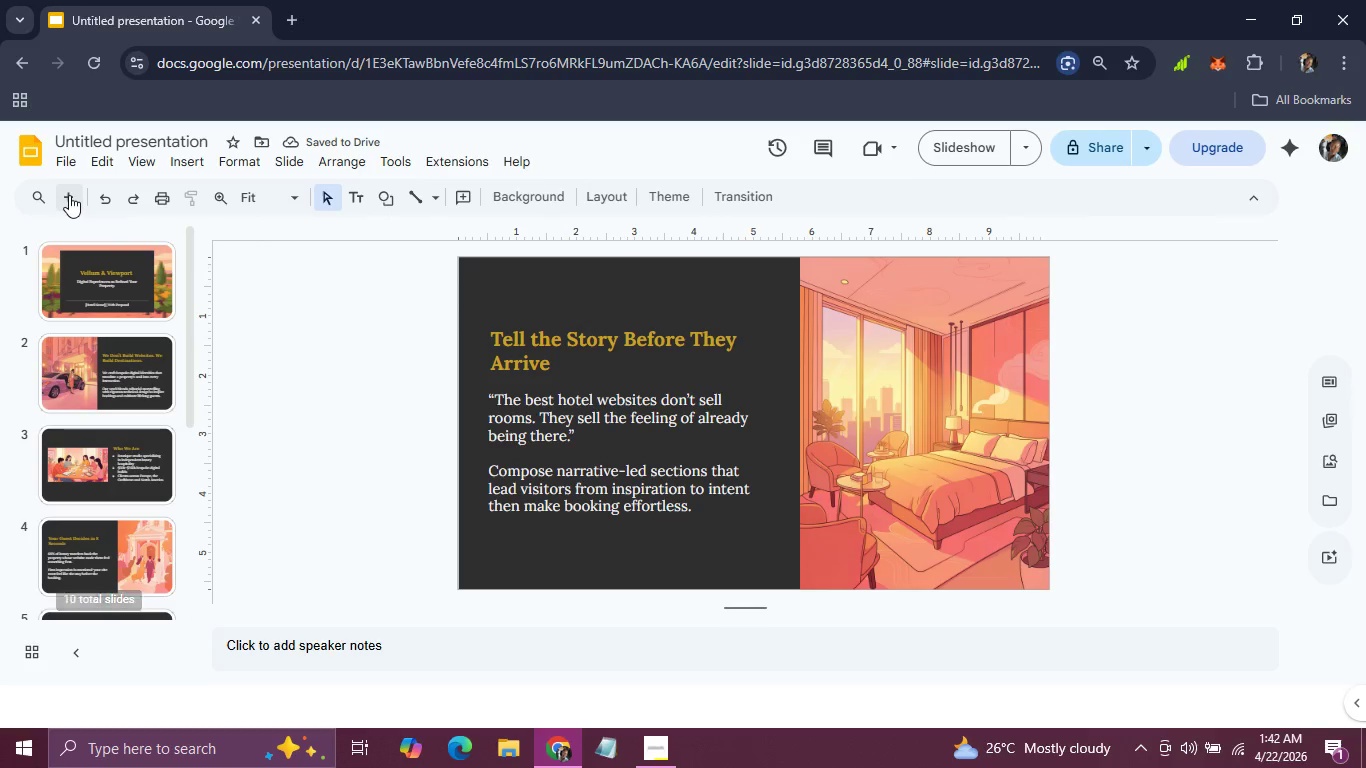 
left_click([69, 195])
 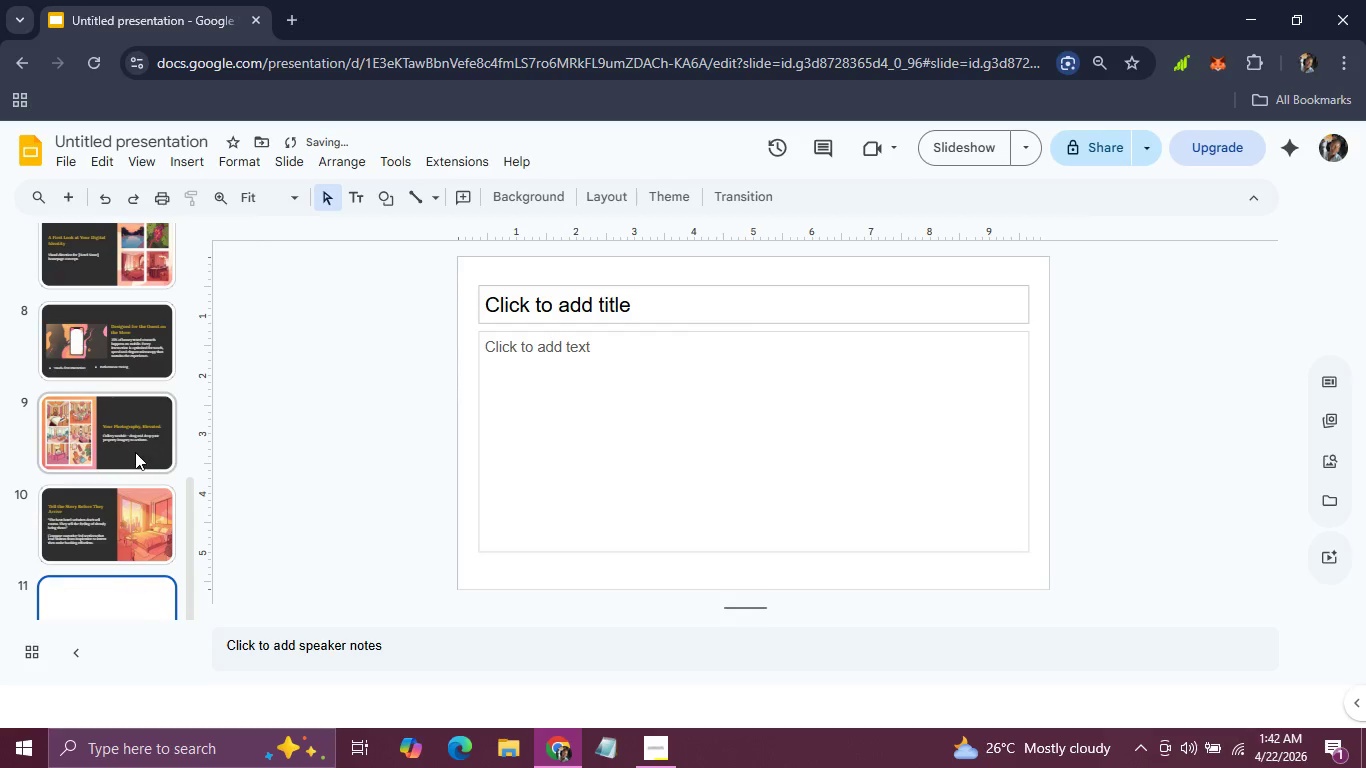 
scroll: coordinate [135, 452], scroll_direction: up, amount: 13.0
 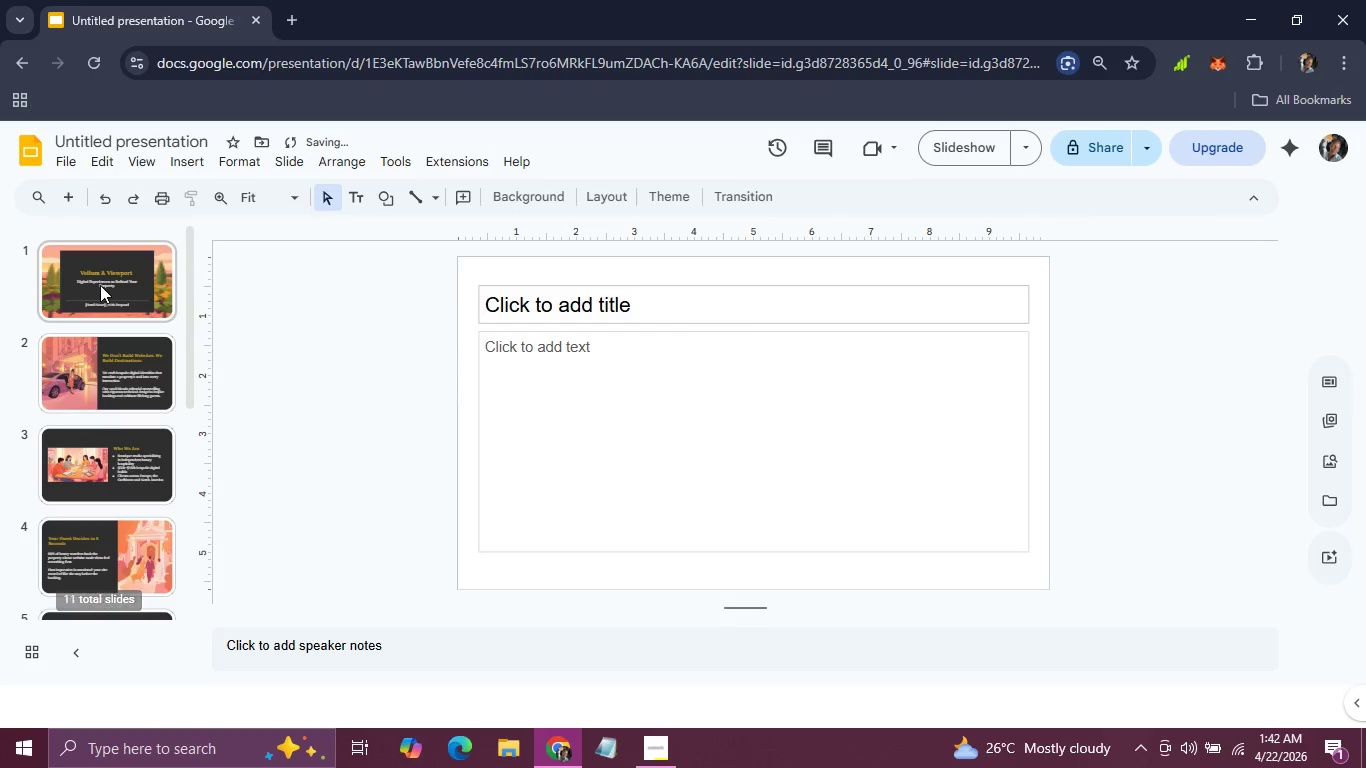 
left_click([100, 285])
 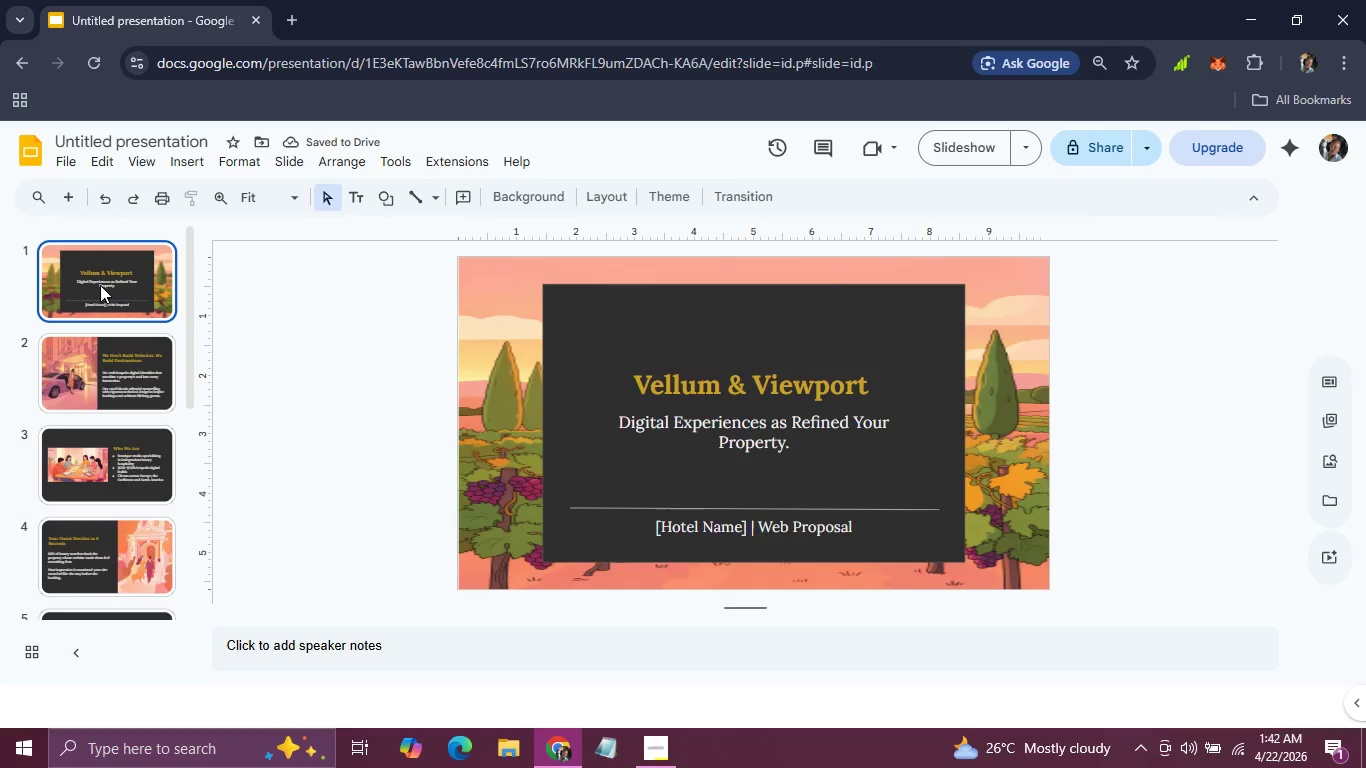 
key(ArrowRight)
 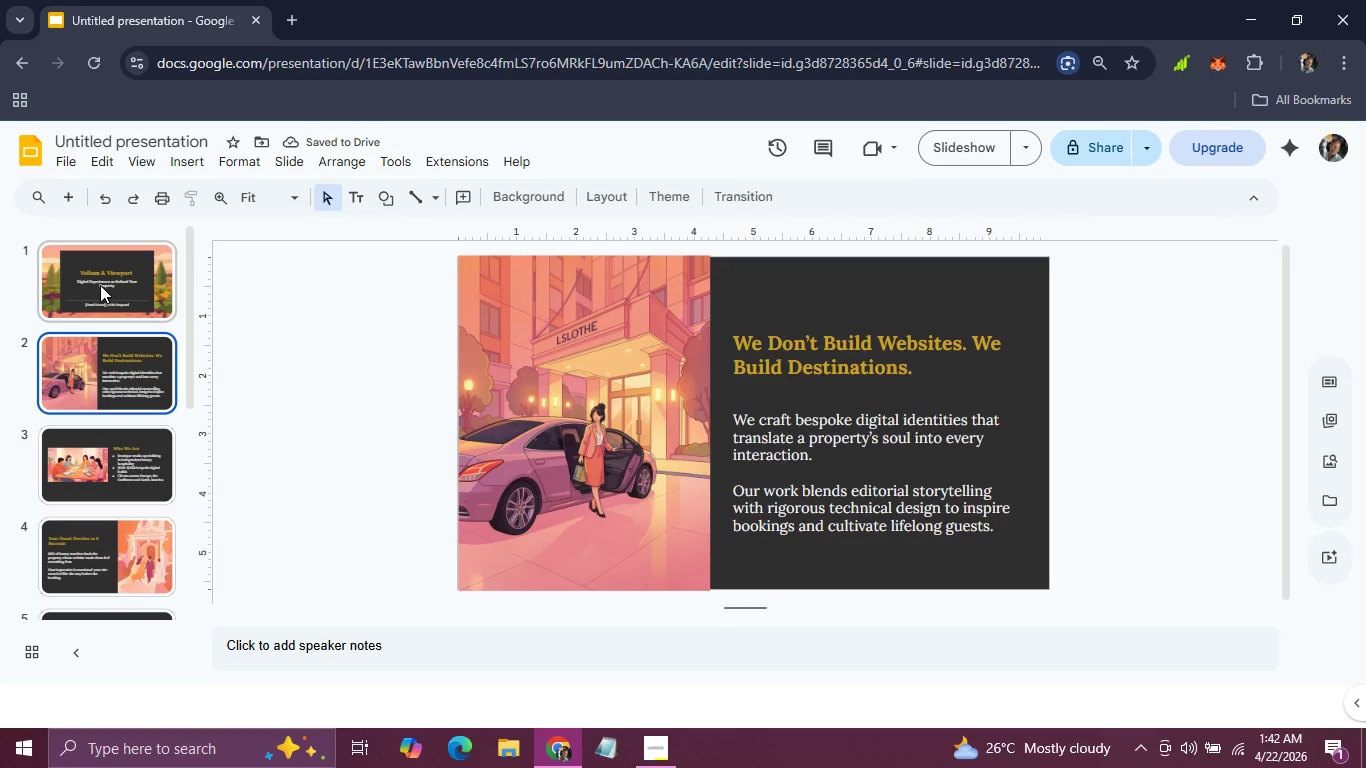 
key(ArrowLeft)
 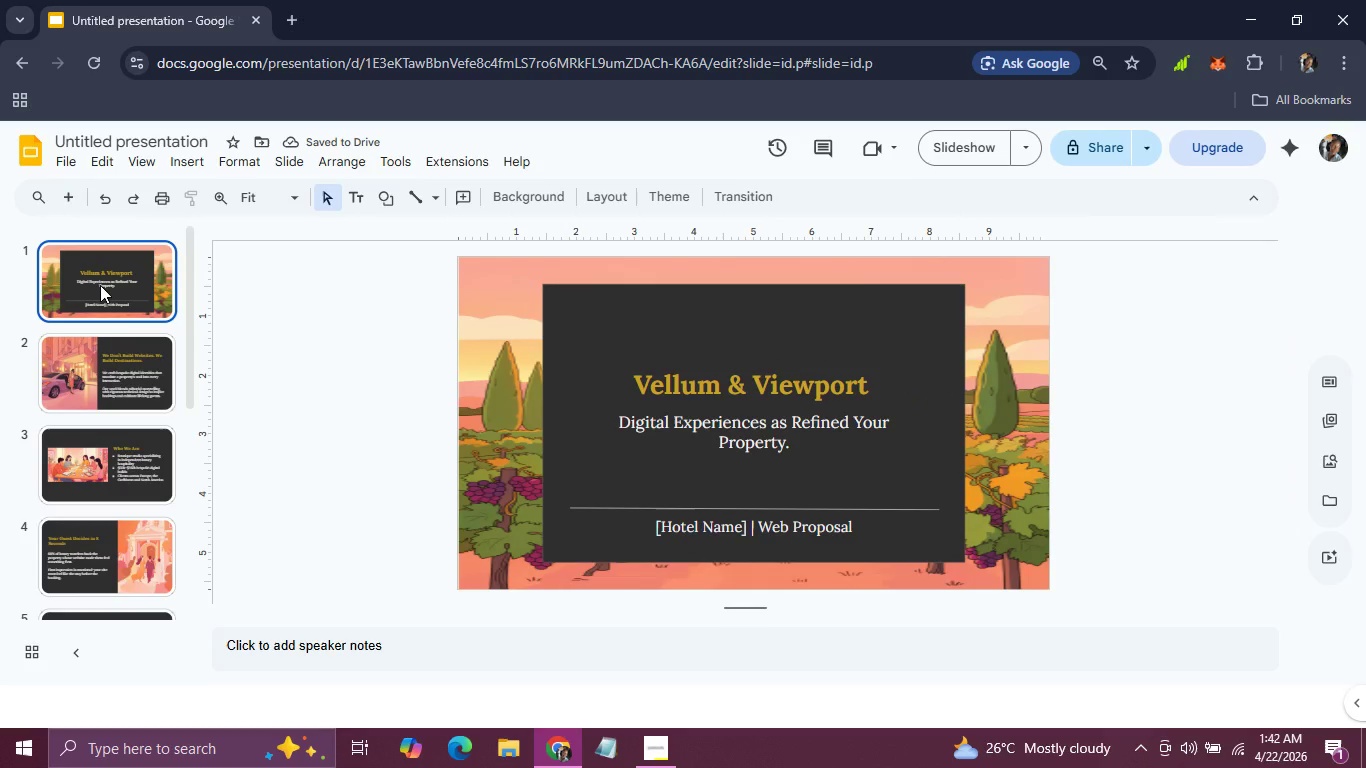 
key(ArrowRight)
 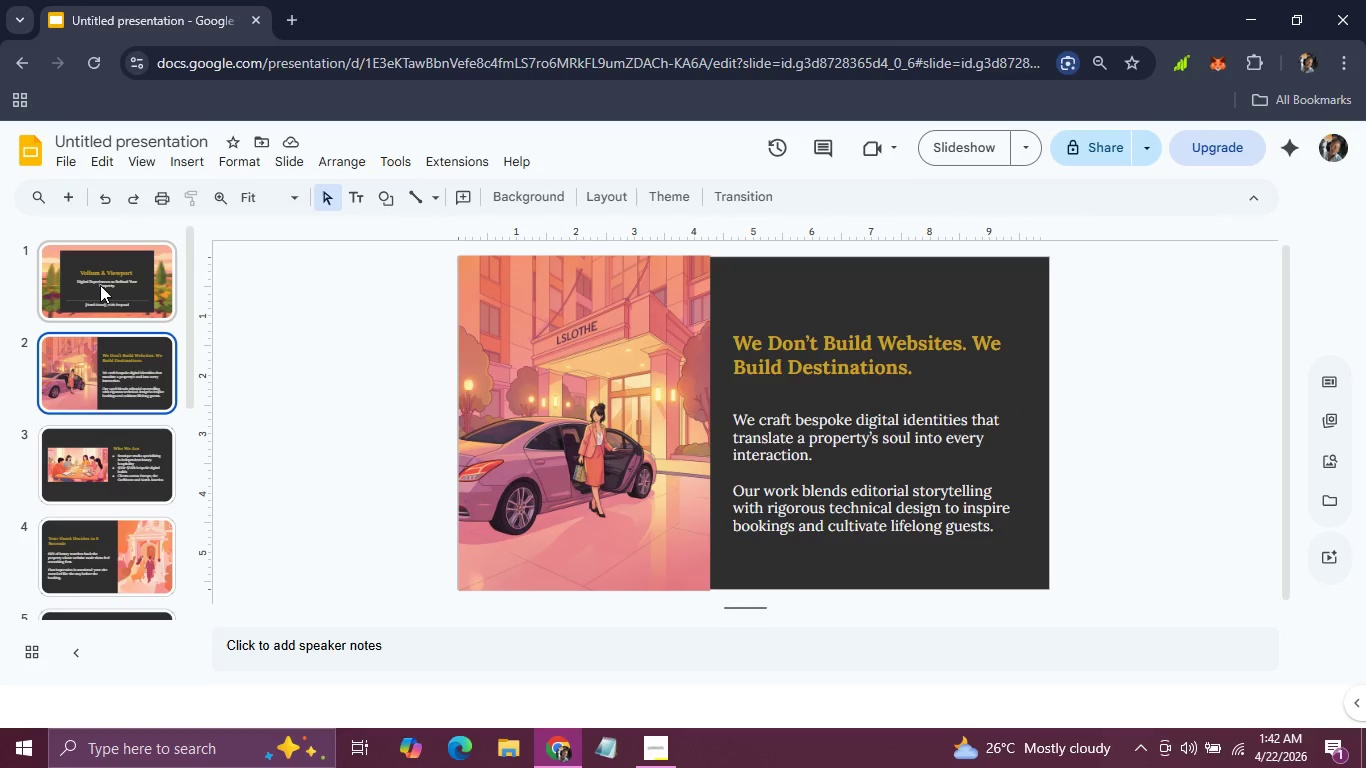 
key(ArrowRight)
 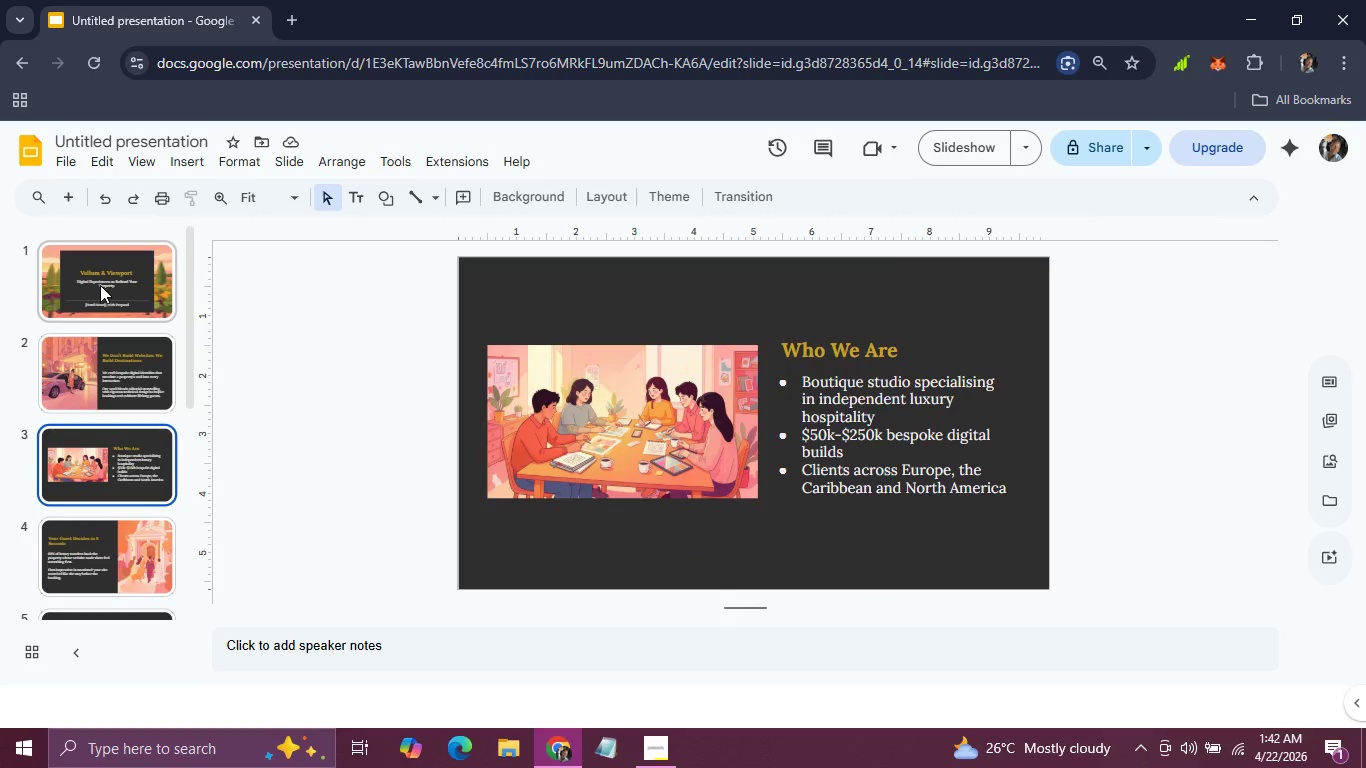 
key(ArrowRight)
 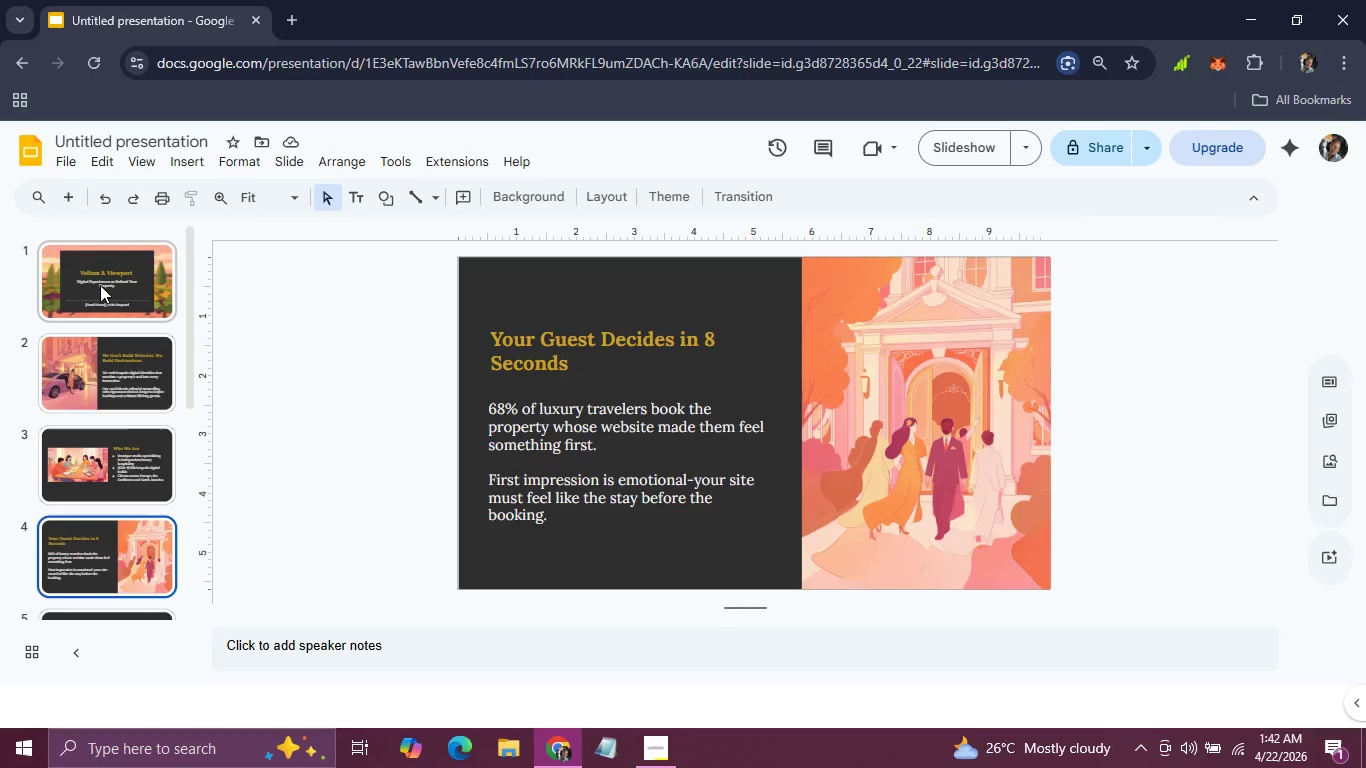 
wait(12.7)
 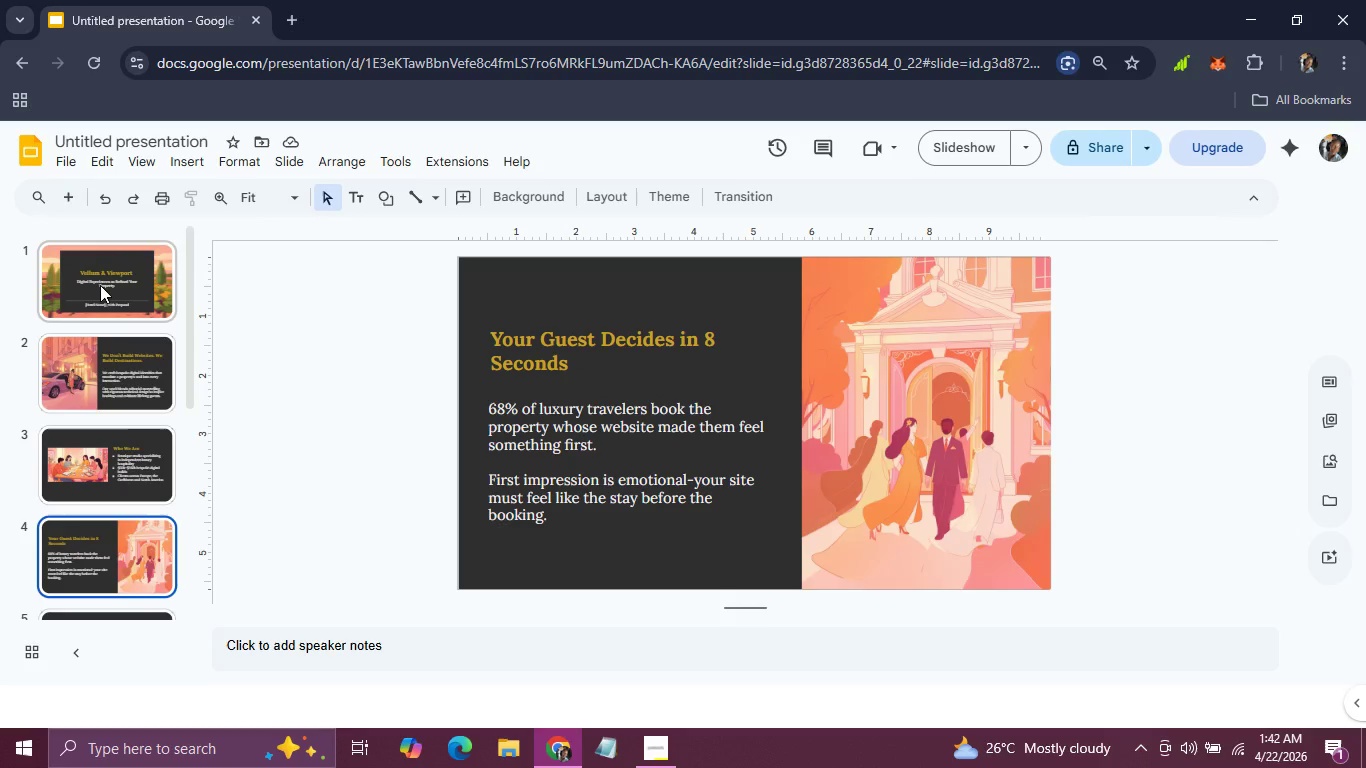 
key(ArrowRight)
 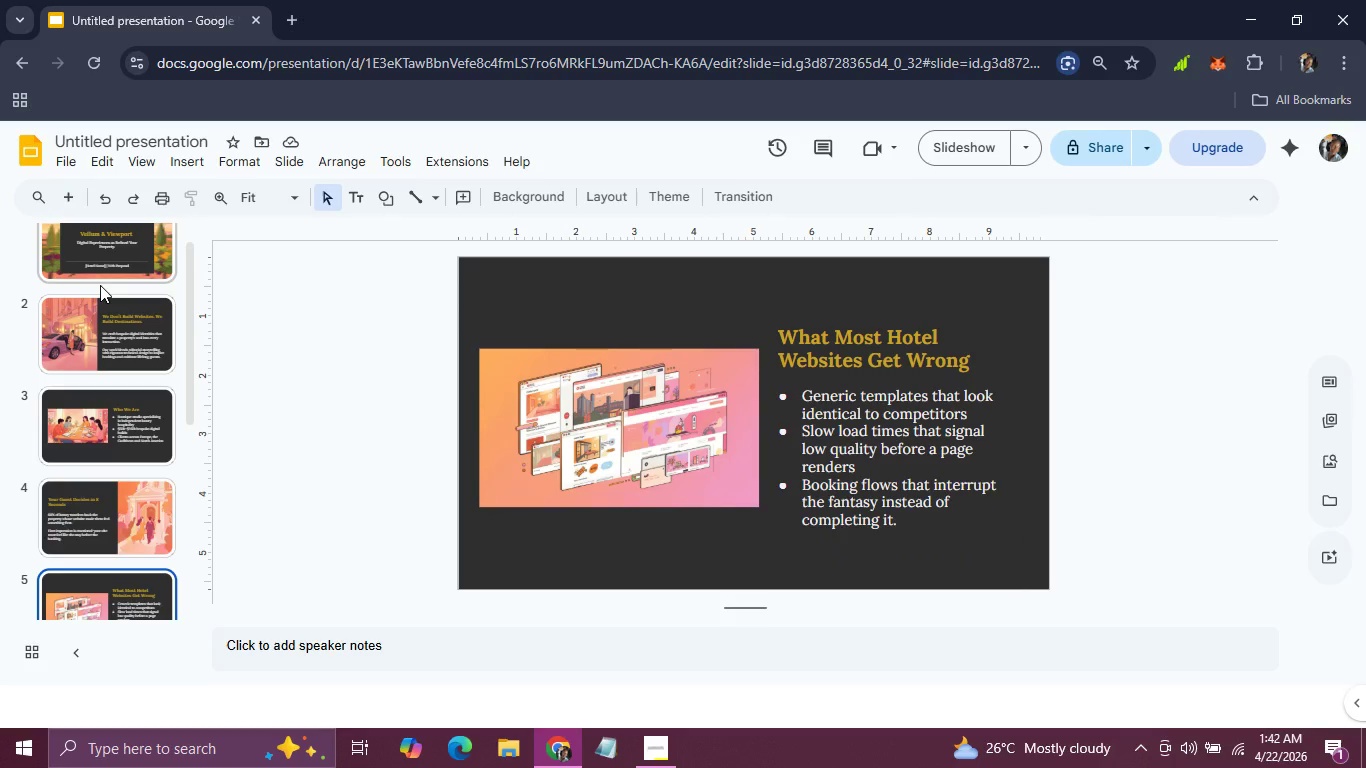 
key(ArrowRight)
 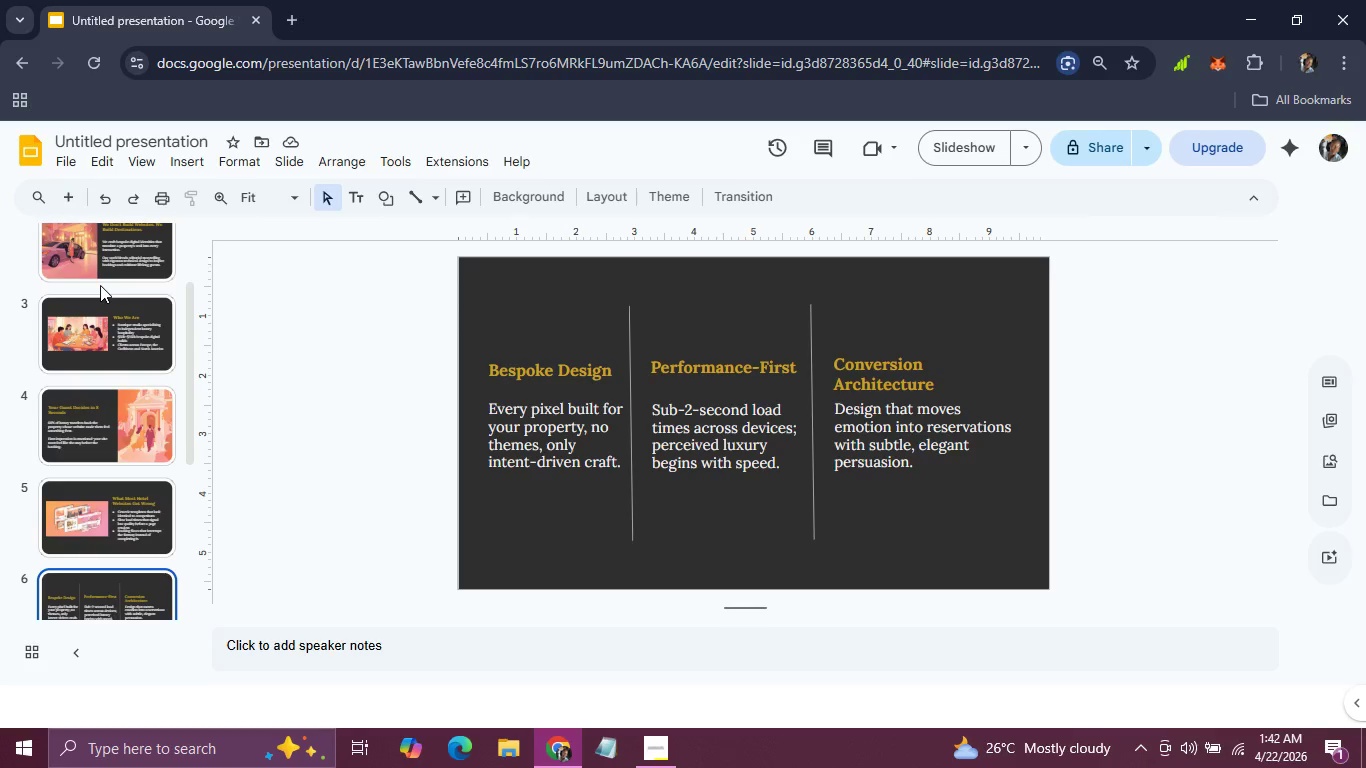 
key(ArrowRight)
 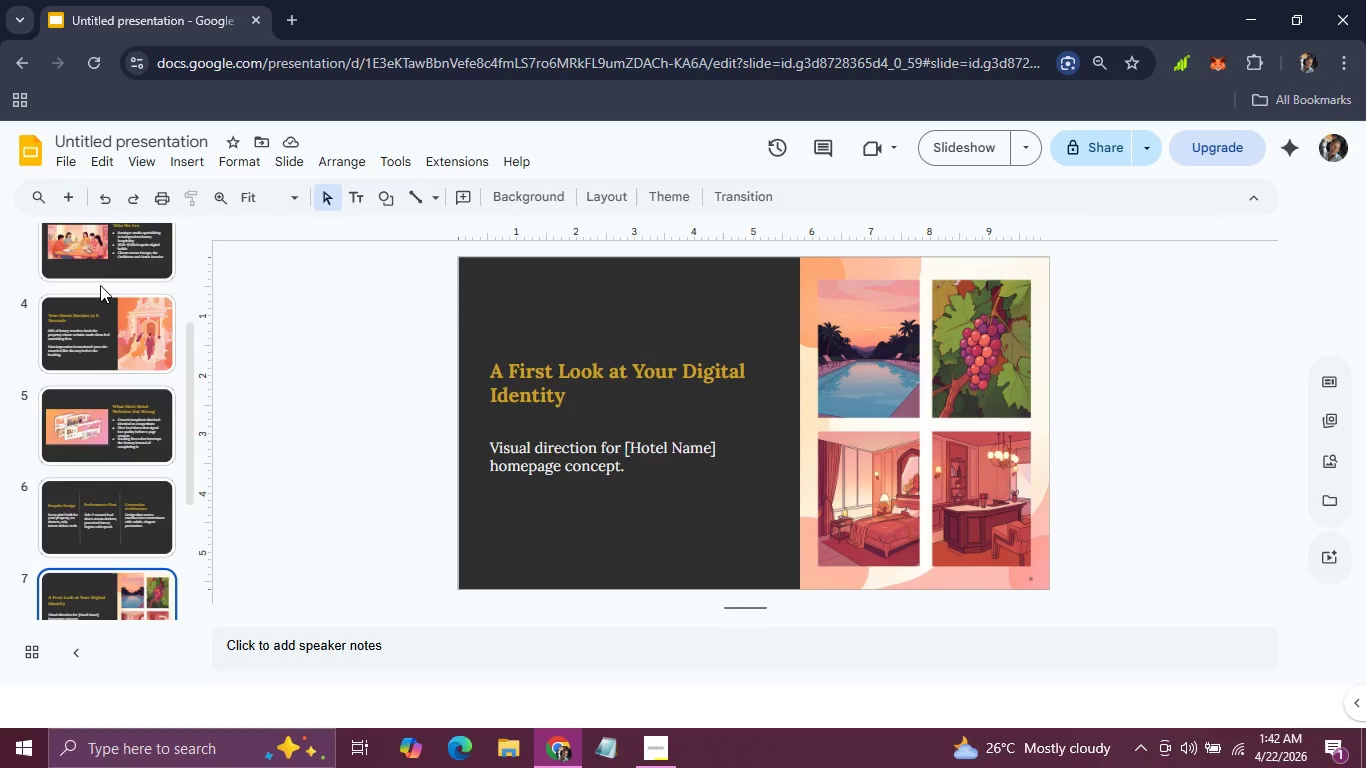 
wait(6.11)
 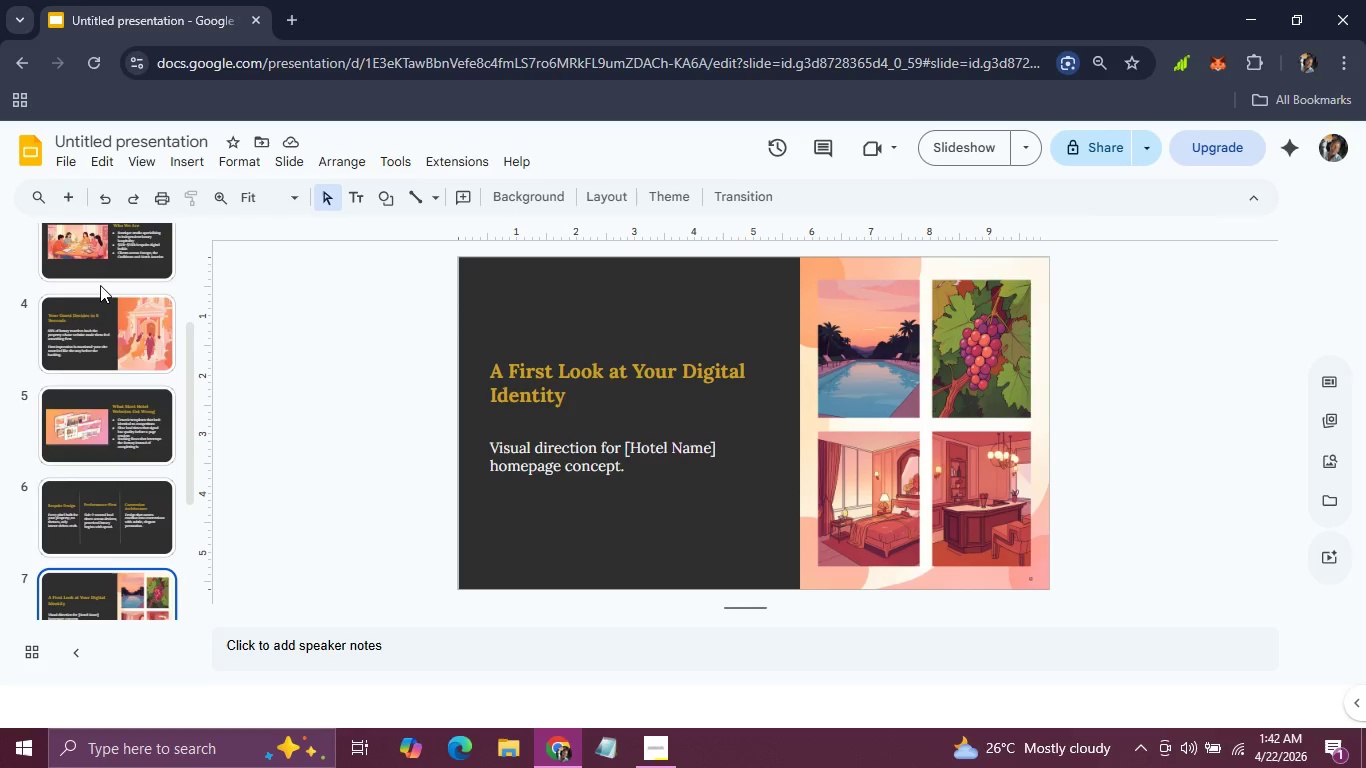 
key(ArrowRight)
 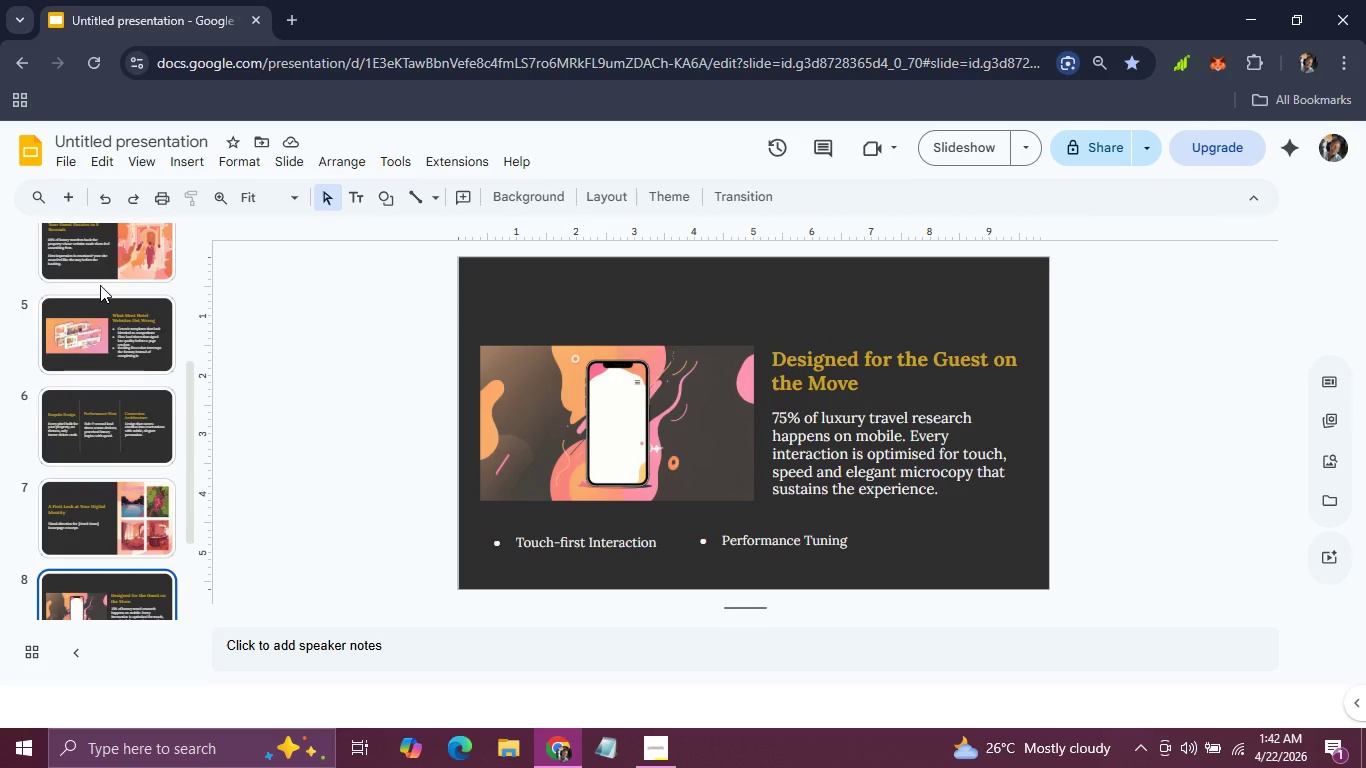 
key(ArrowRight)
 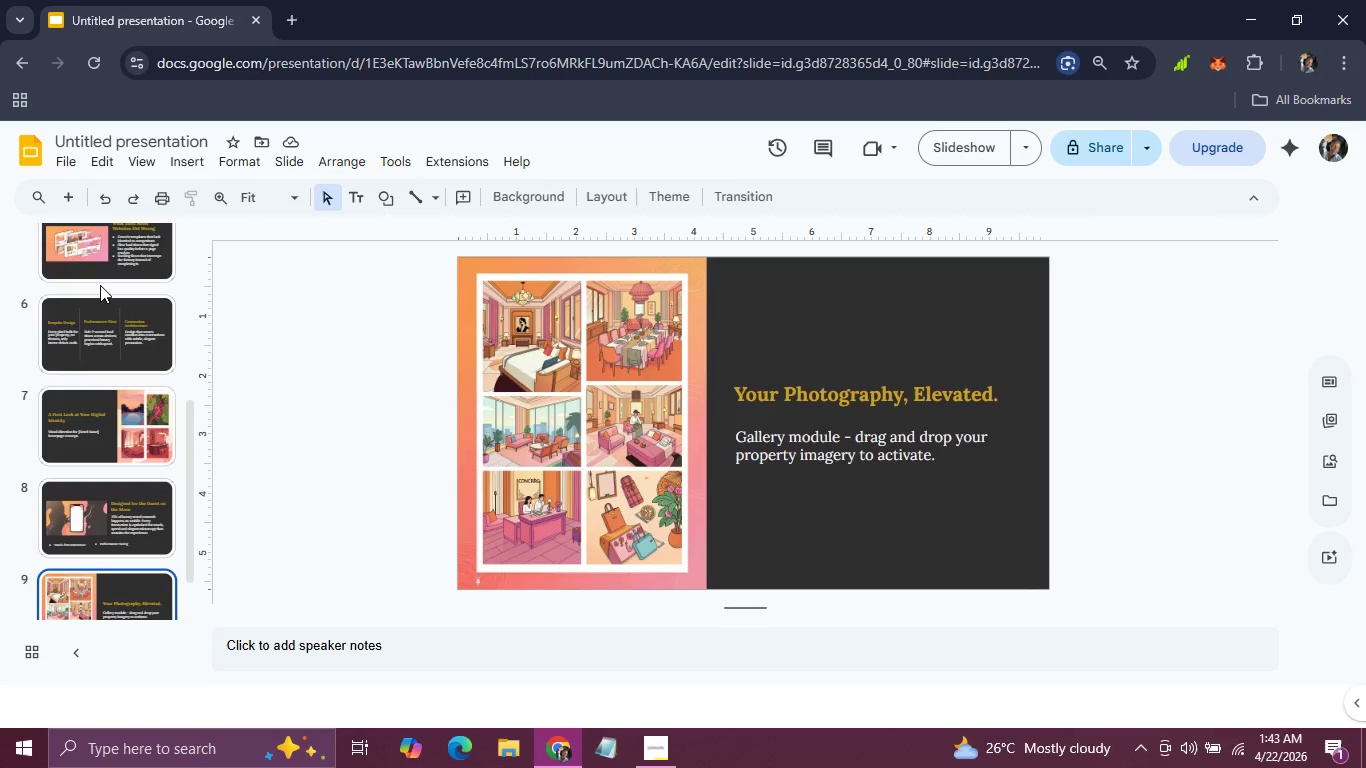 
wait(5.61)
 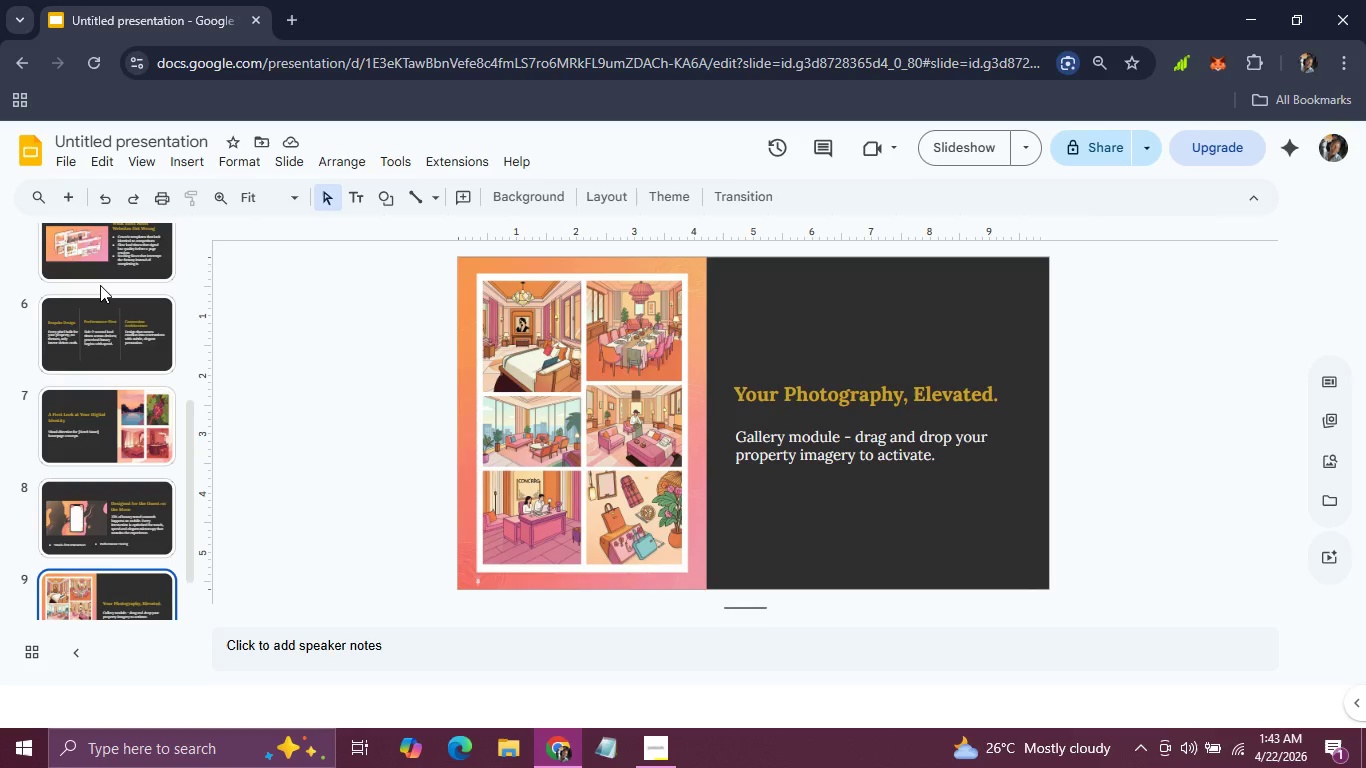 
key(ArrowRight)
 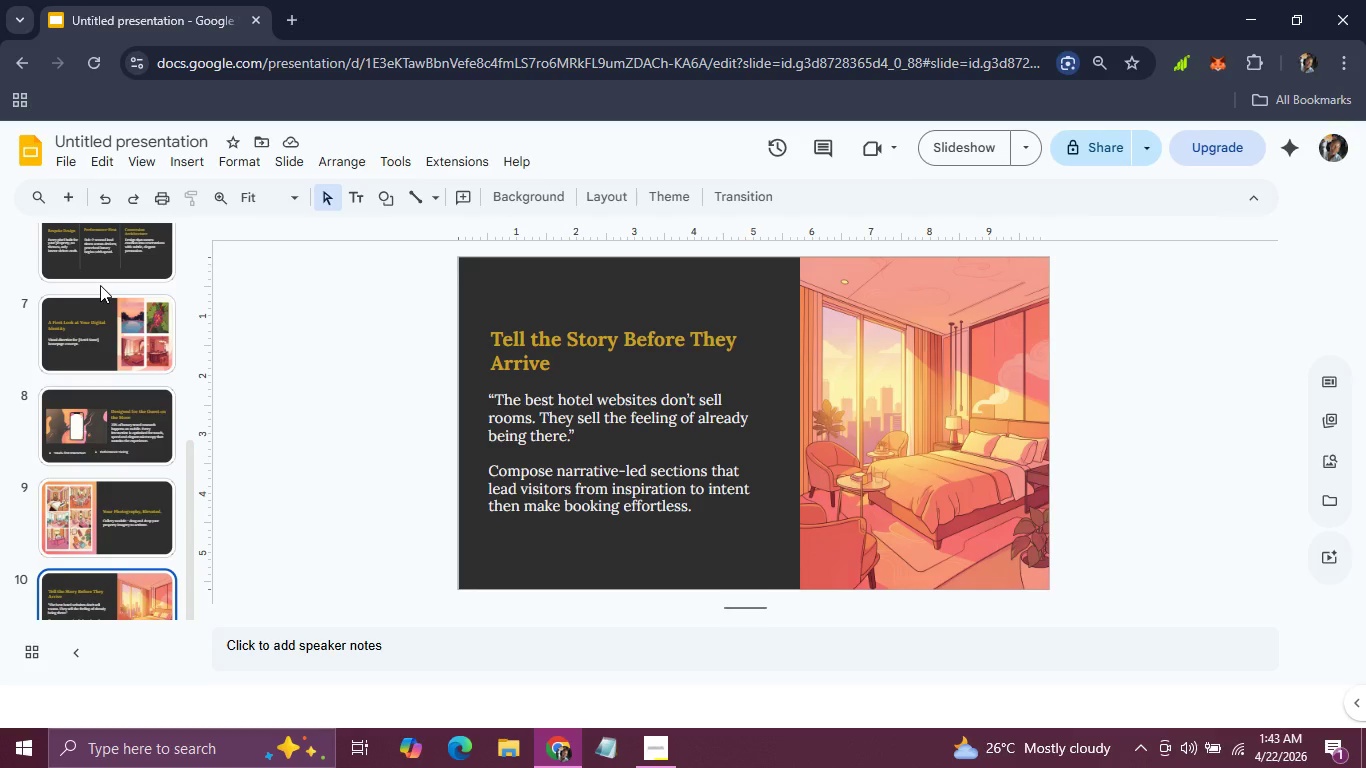 
key(ArrowRight)
 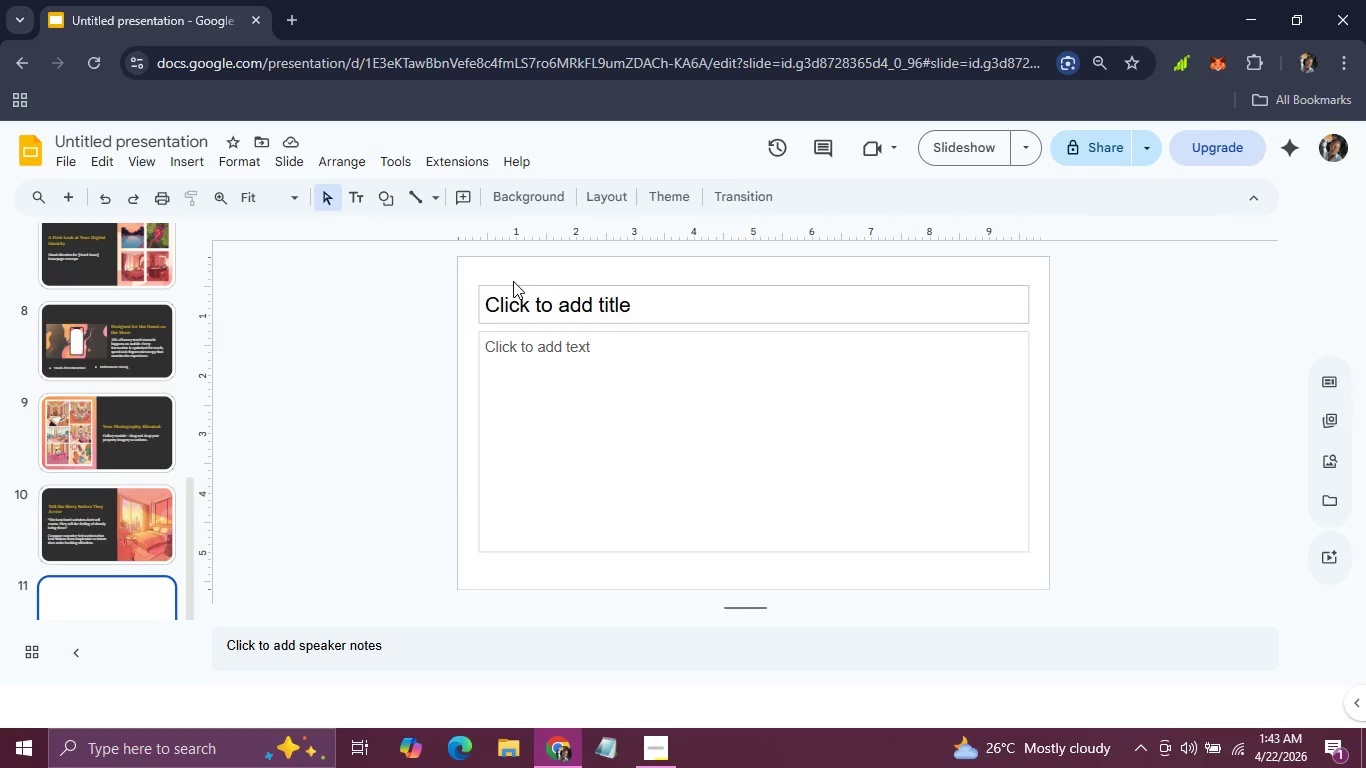 
left_click([512, 283])
 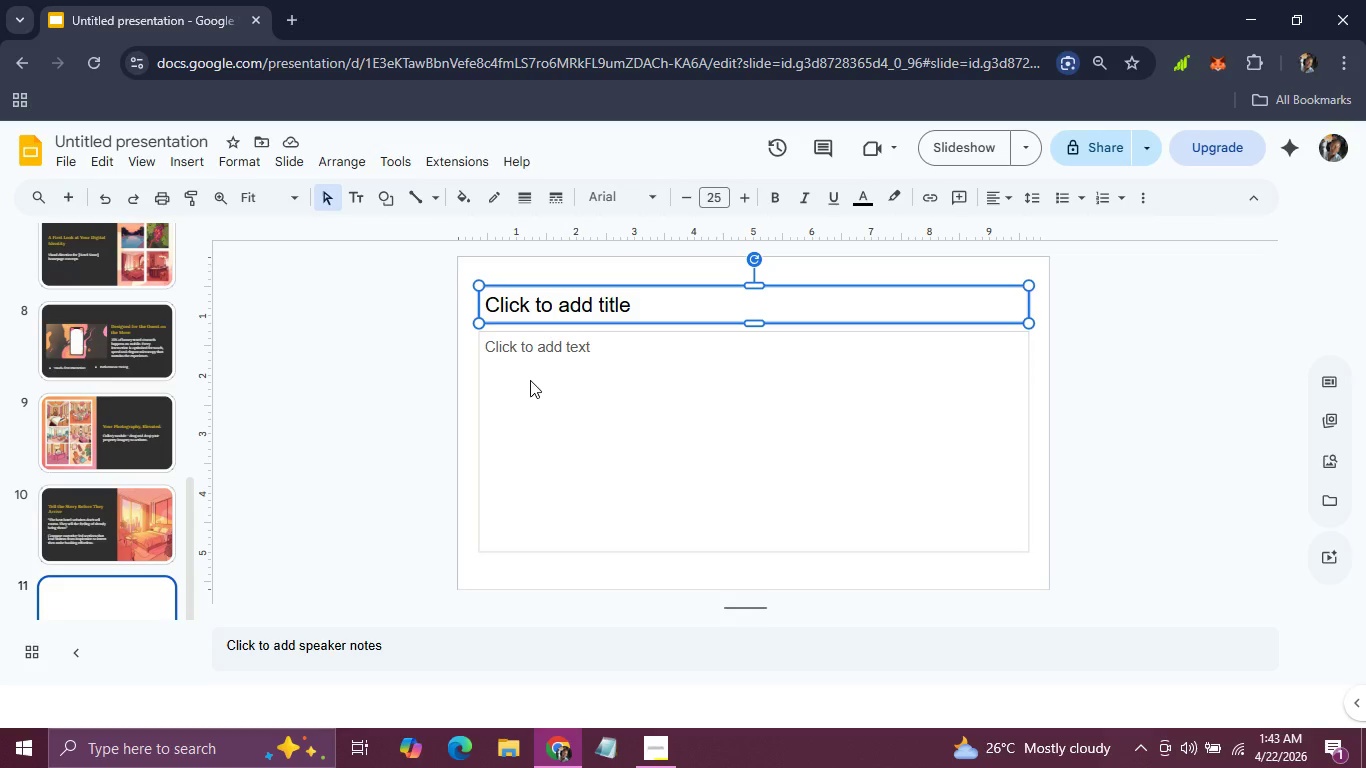 
hold_key(key=ShiftLeft, duration=0.81)
left_click([530, 380])
 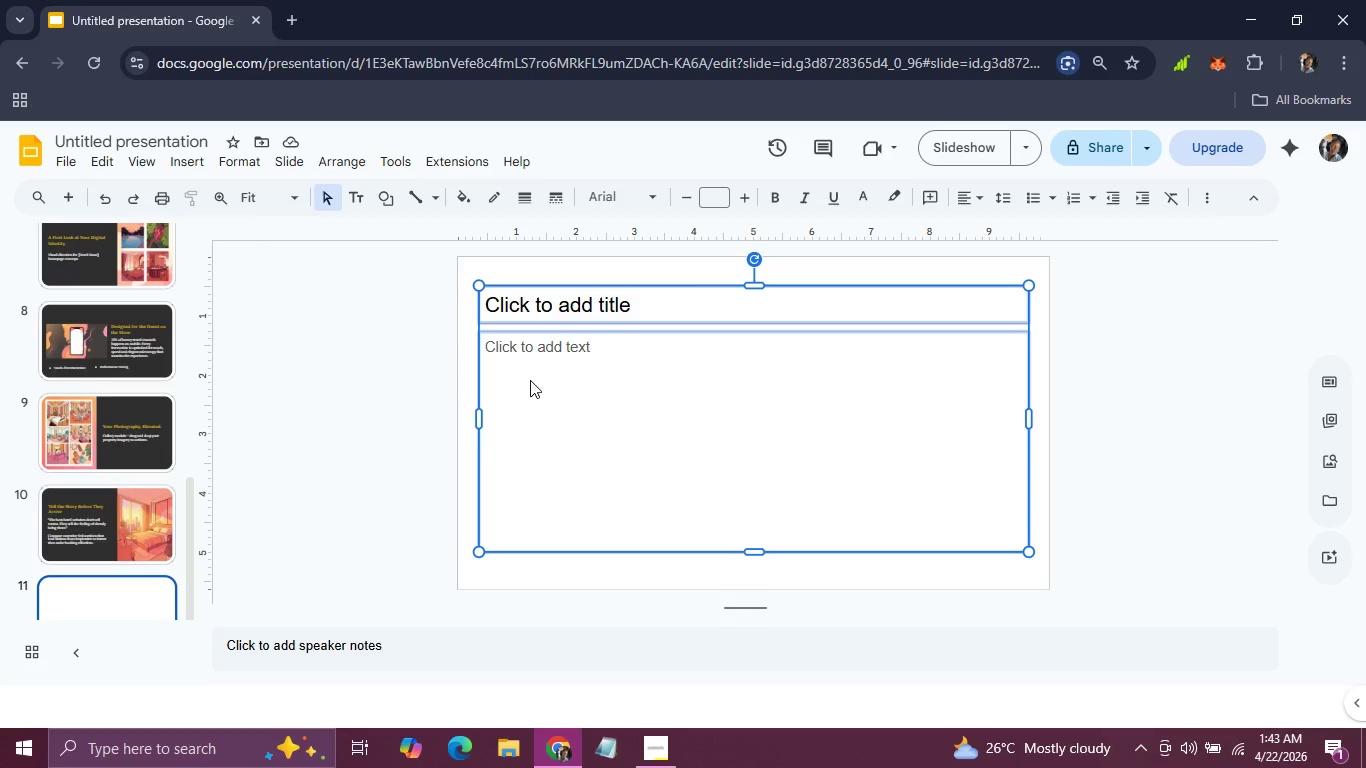 
hold_key(key=Backspace, duration=0.31)
 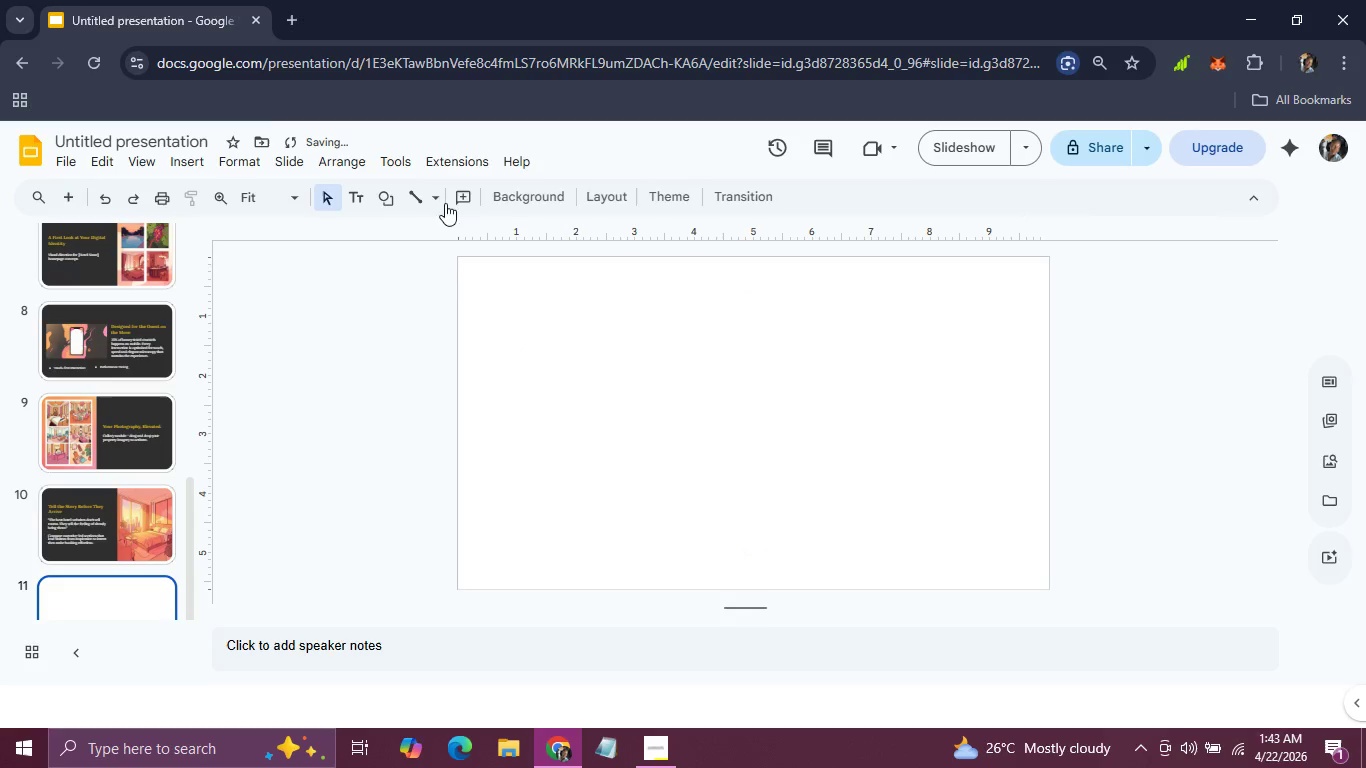 
left_click([547, 199])
 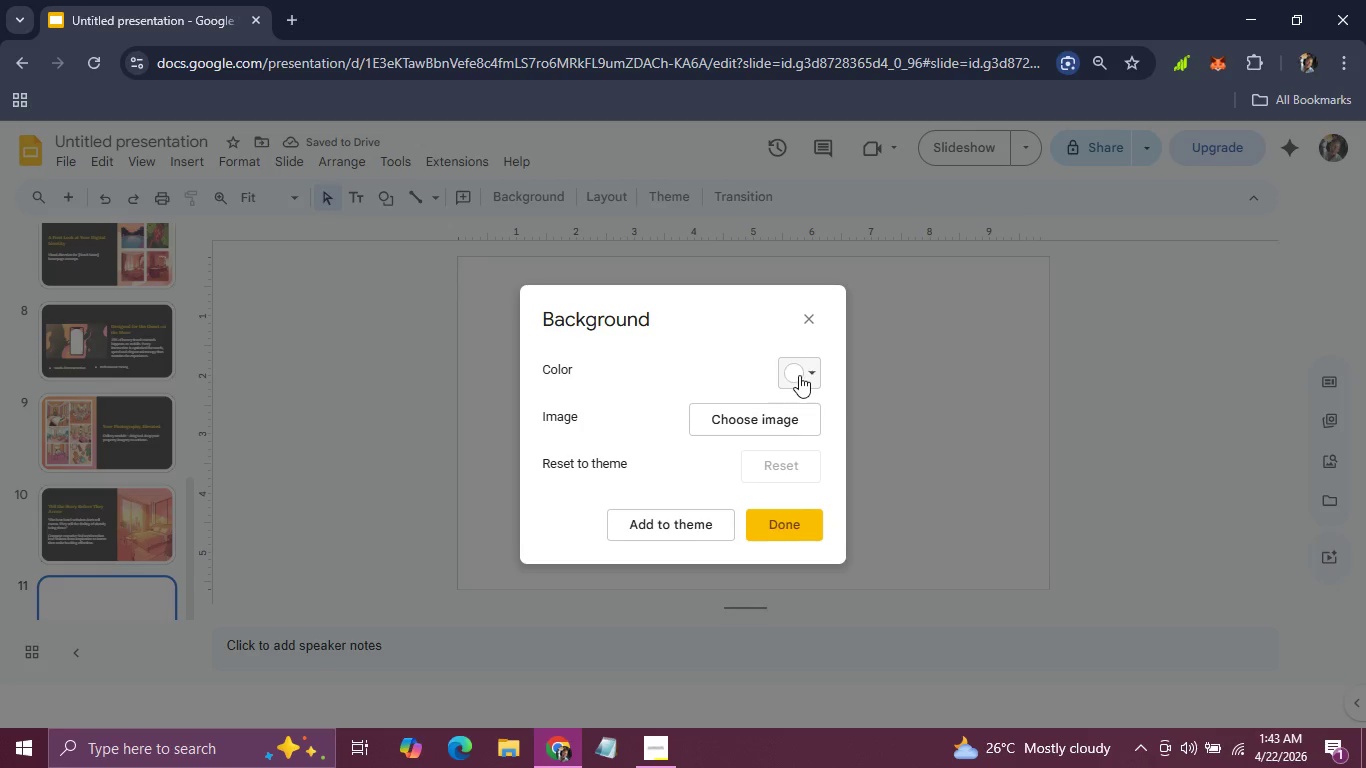 
left_click([799, 375])
 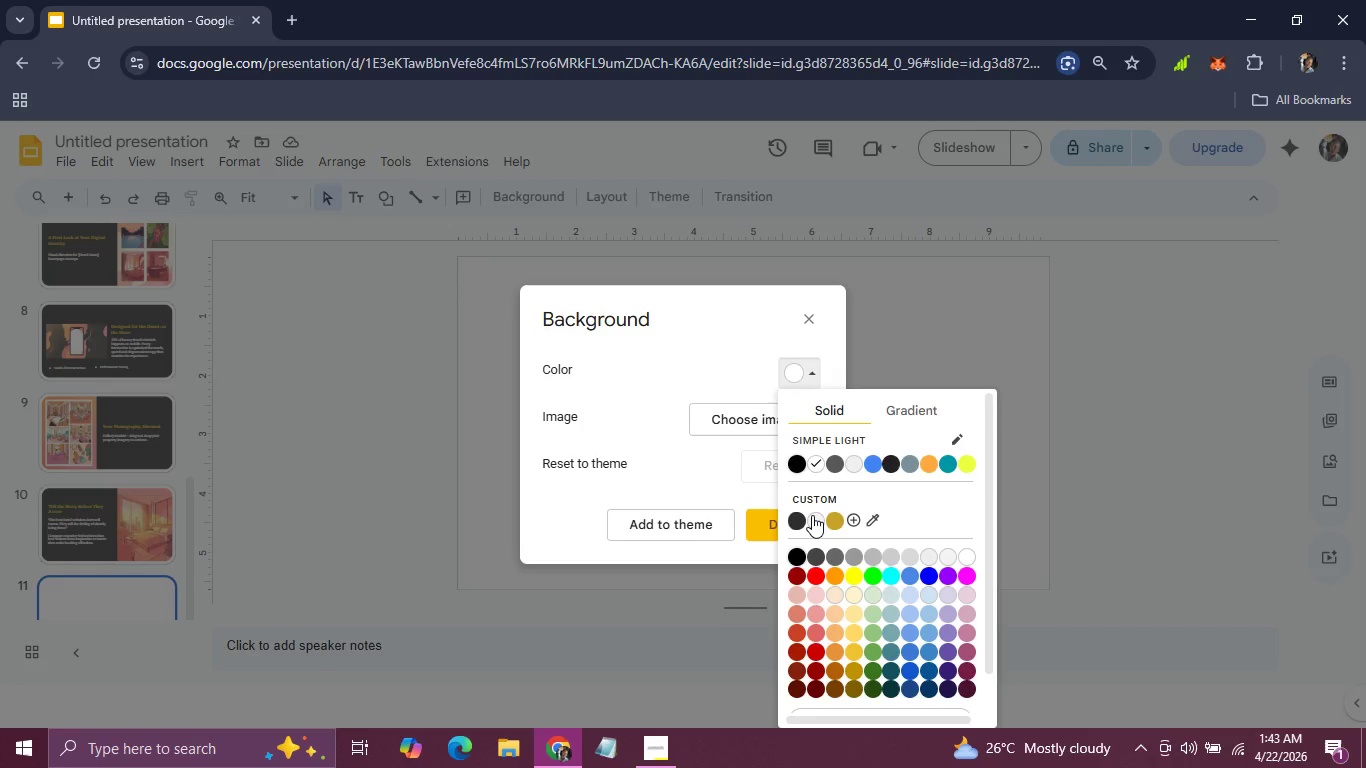 
left_click([812, 515])
 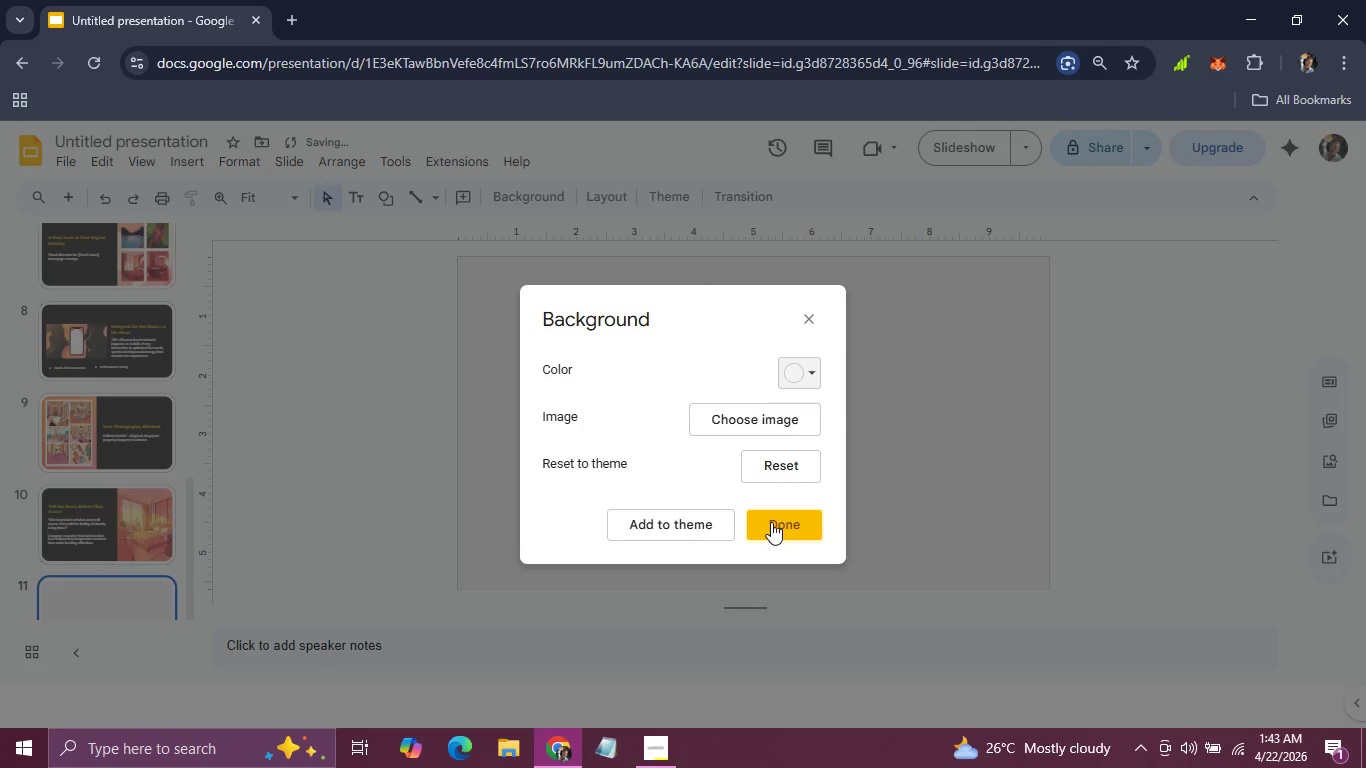 
left_click([771, 522])
 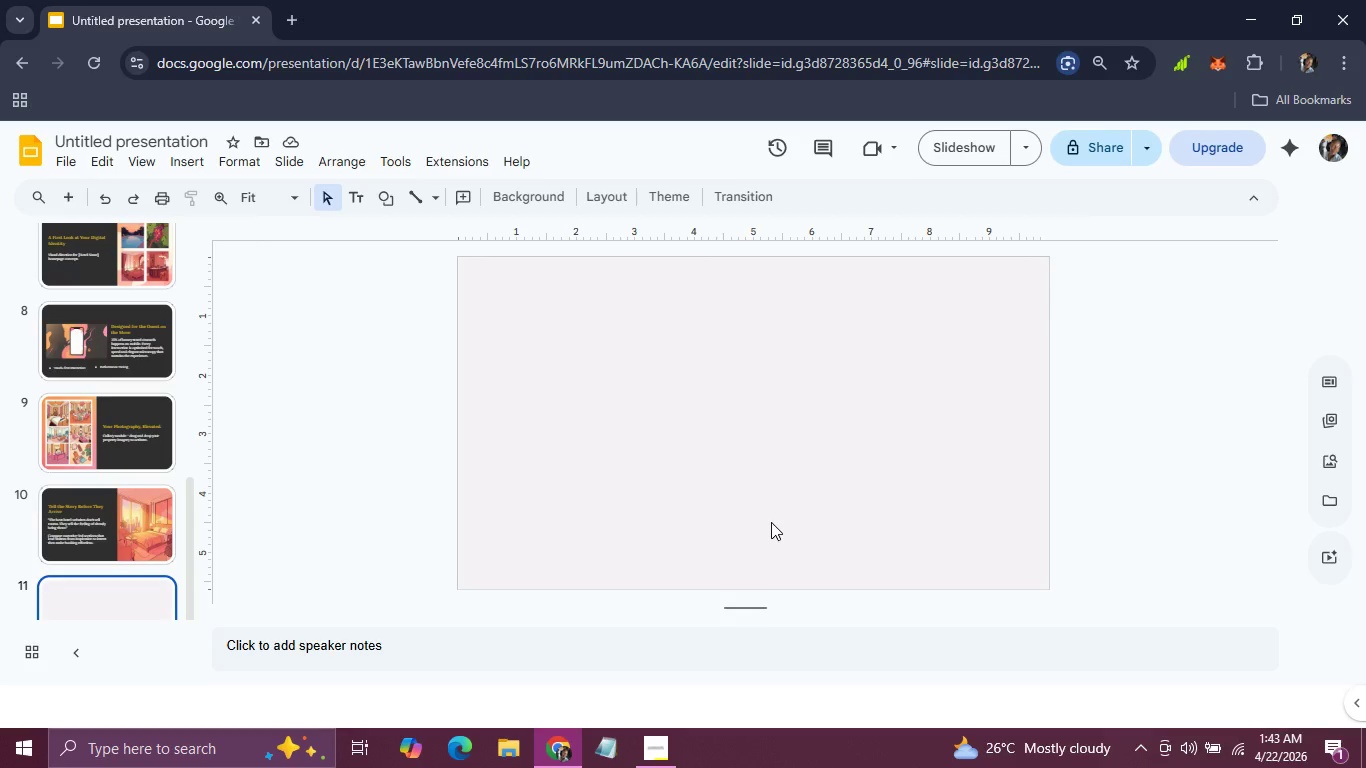 
wait(16.77)
 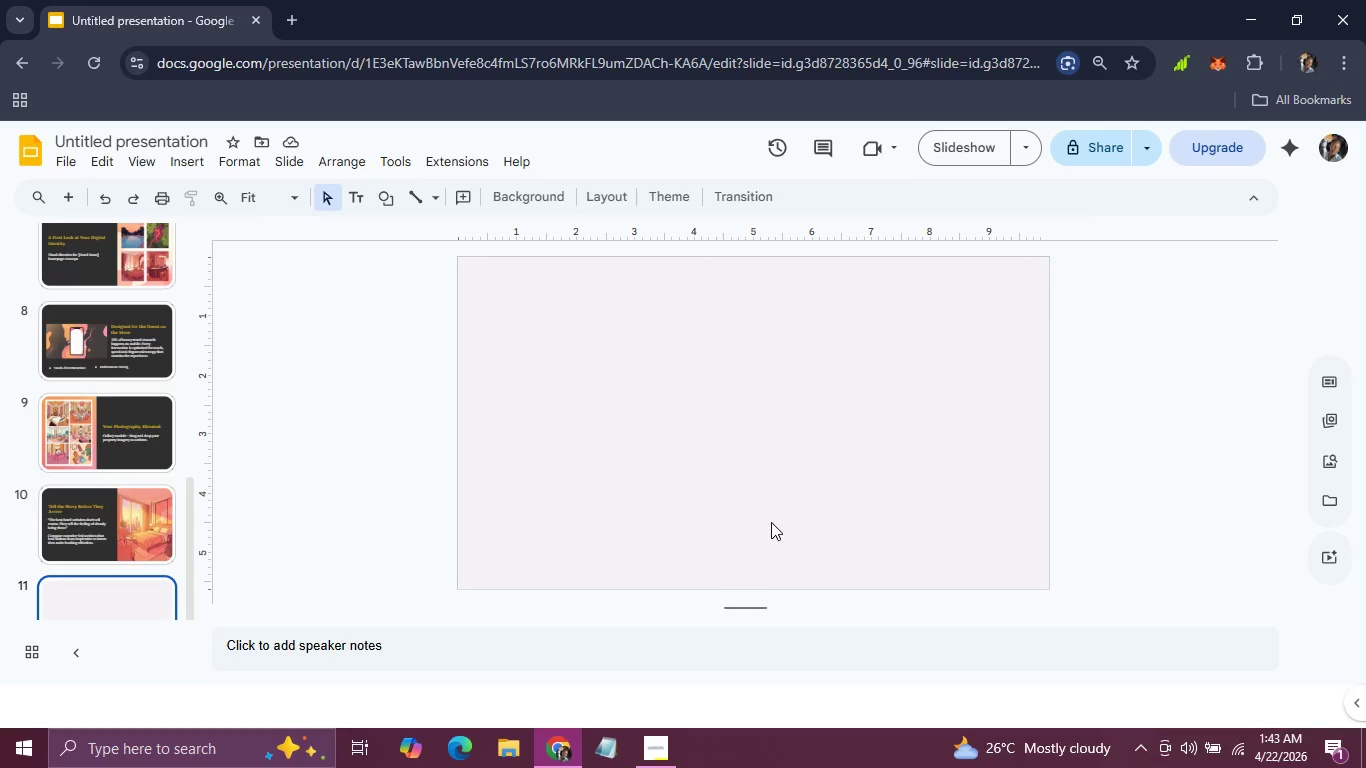 
left_click([130, 451])
 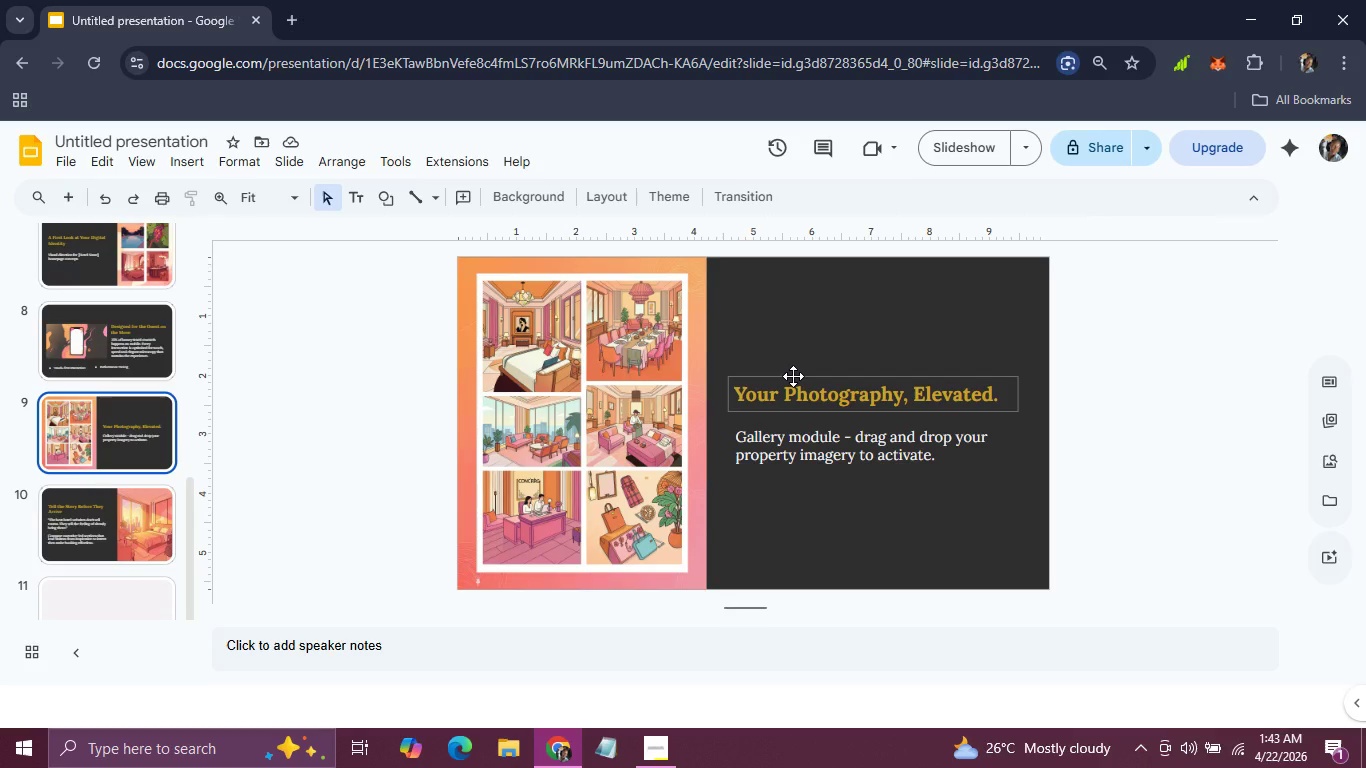 
left_click([793, 376])
 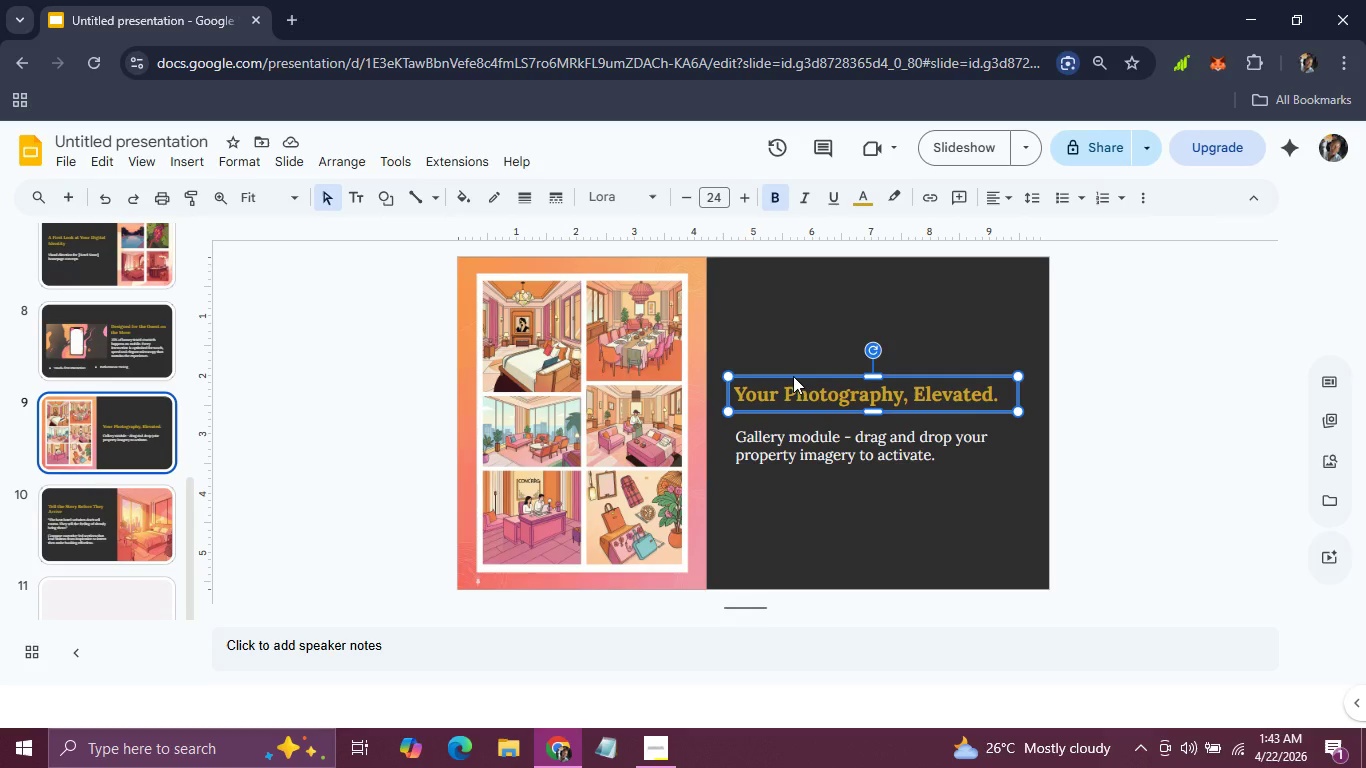 
key(C)
 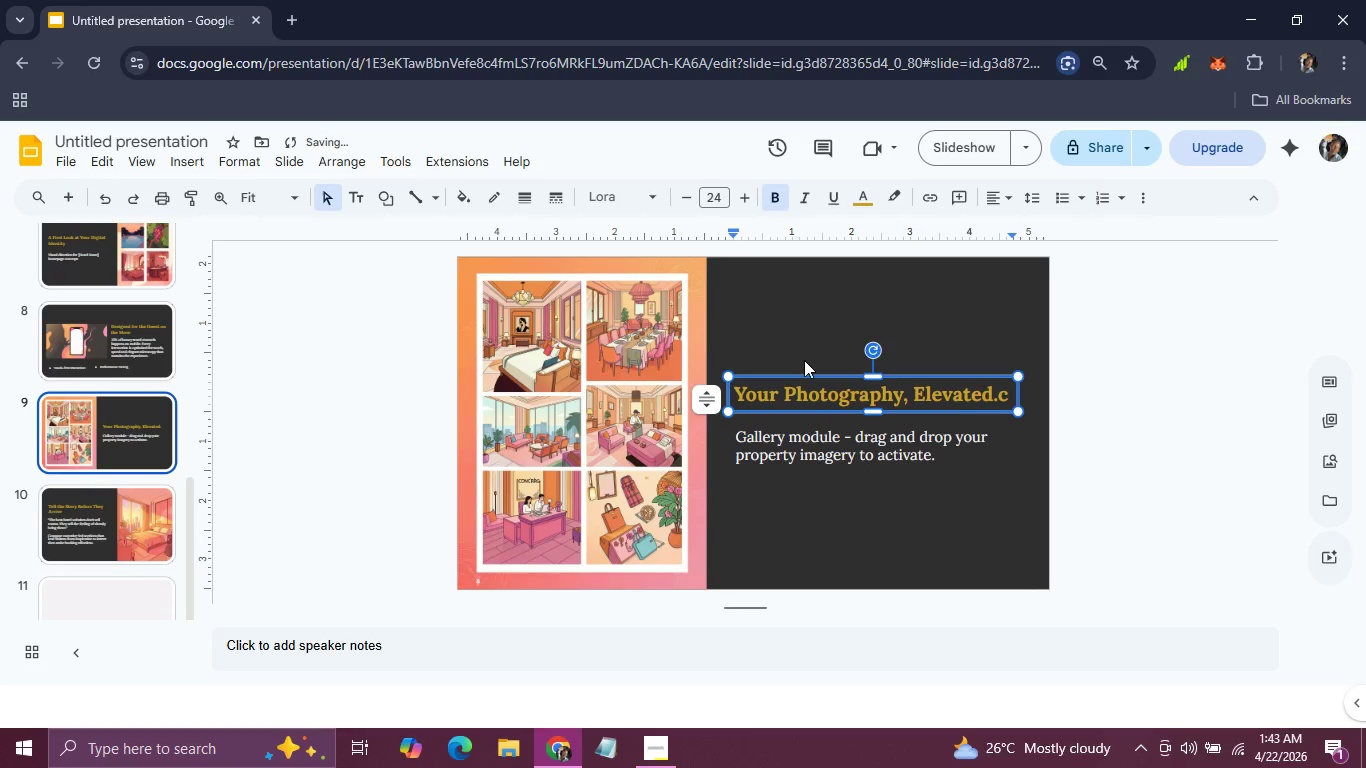 
key(Backspace)
 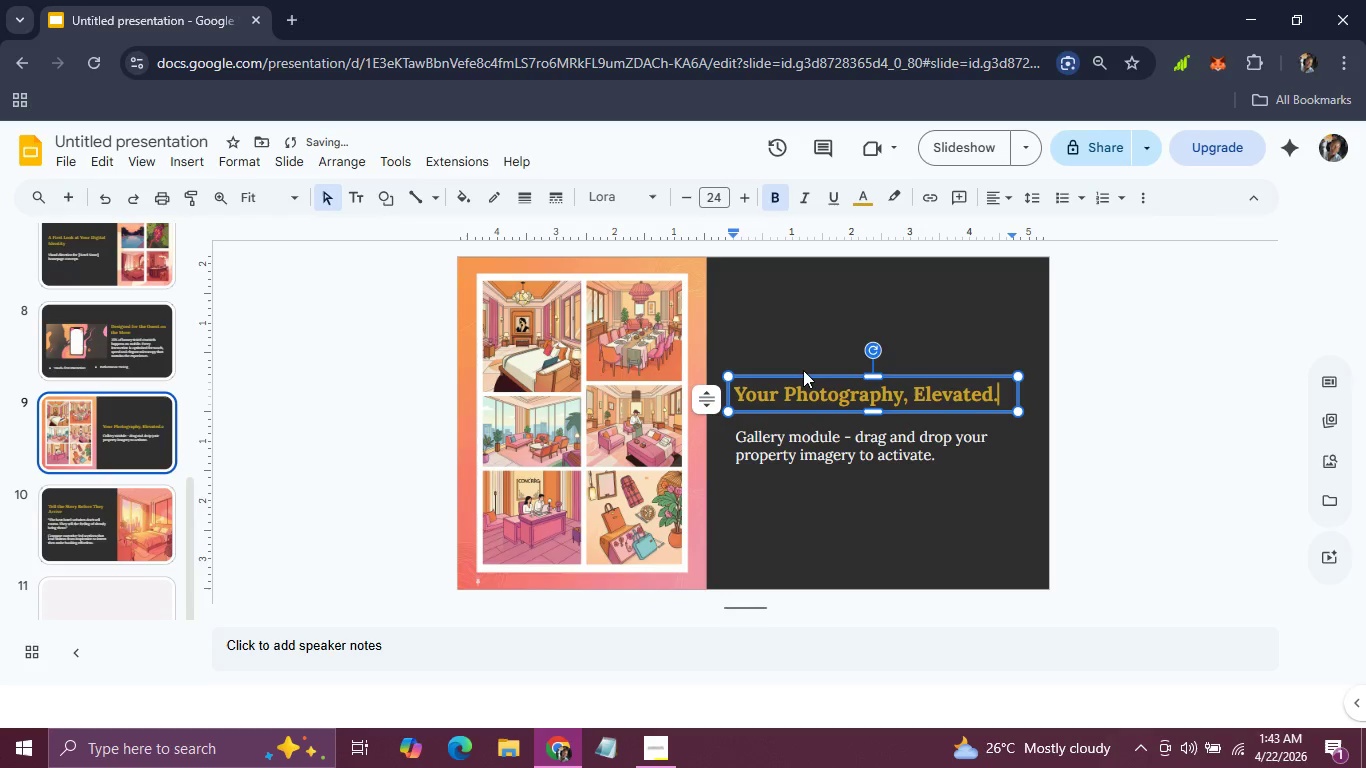 
left_click([803, 371])
 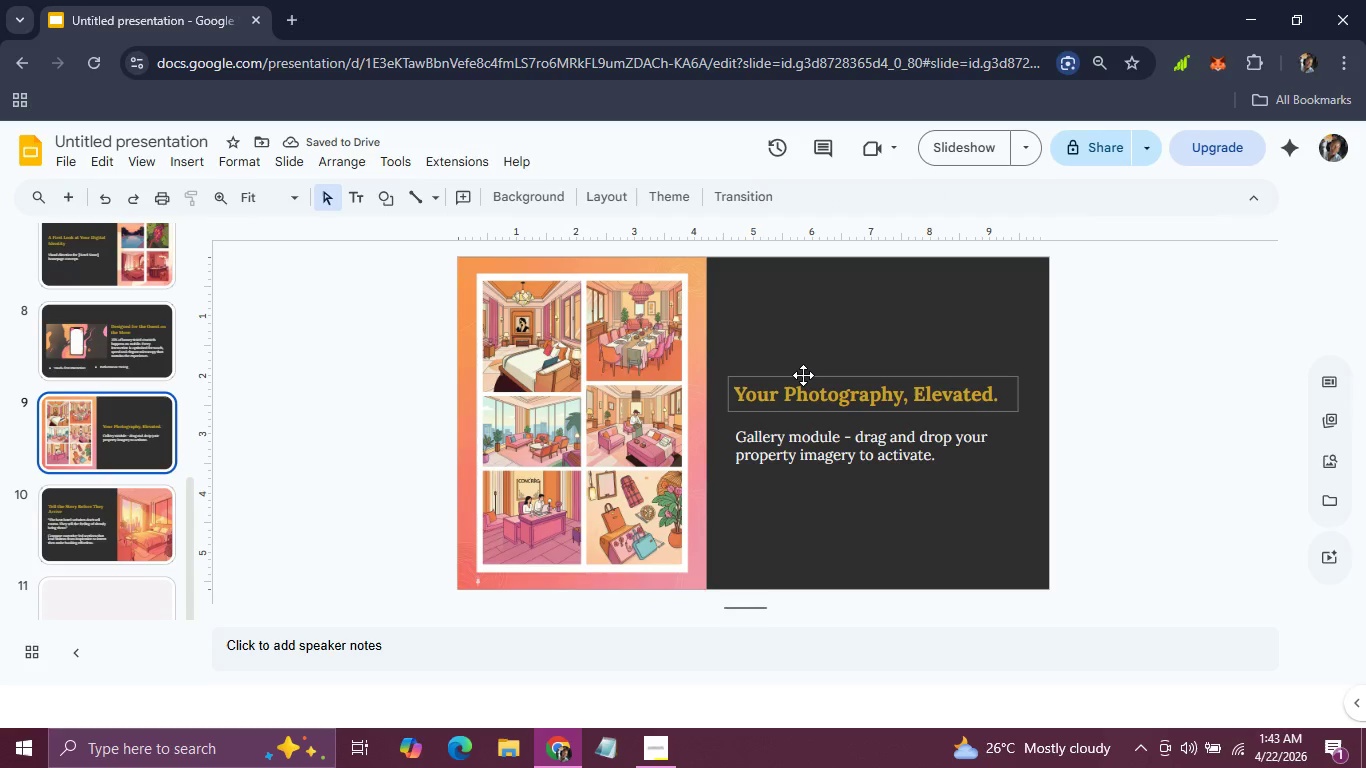 
left_click([803, 375])
 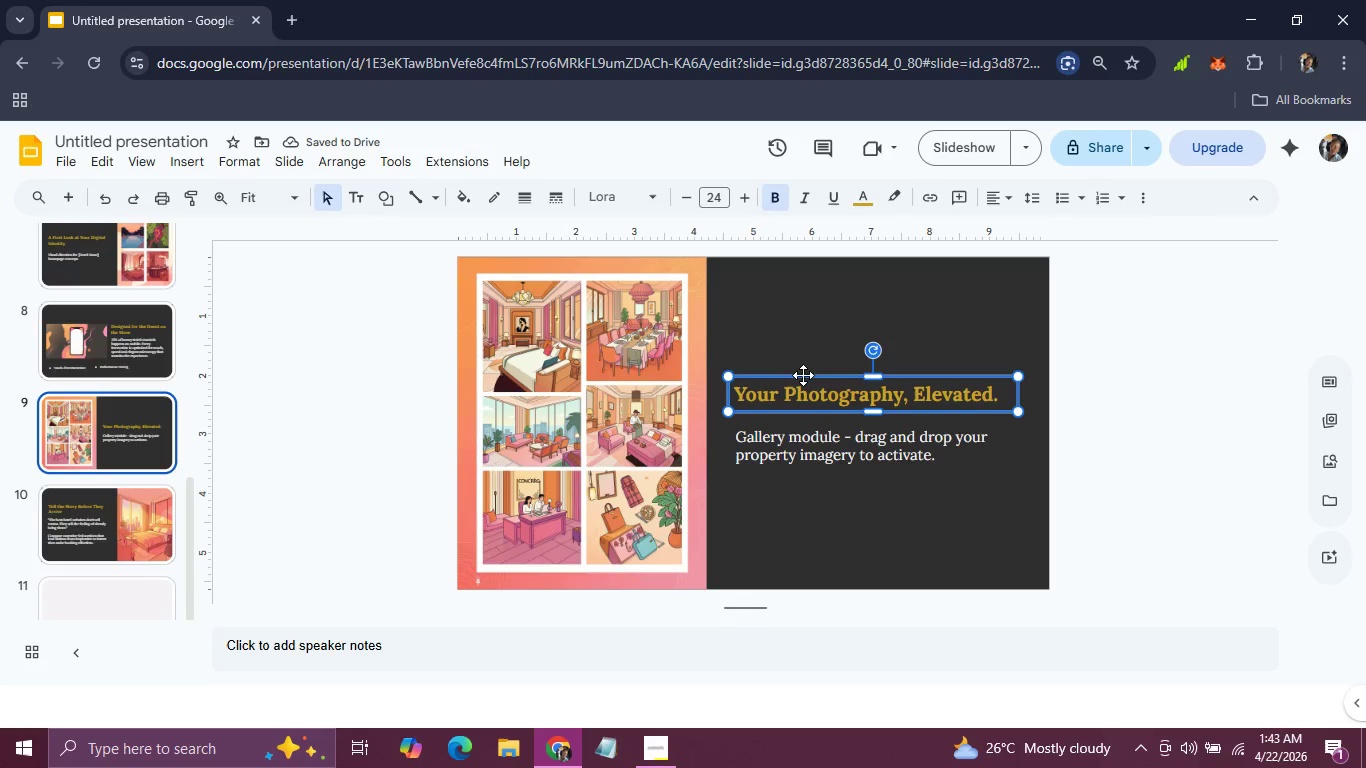 
key(Control+C)
 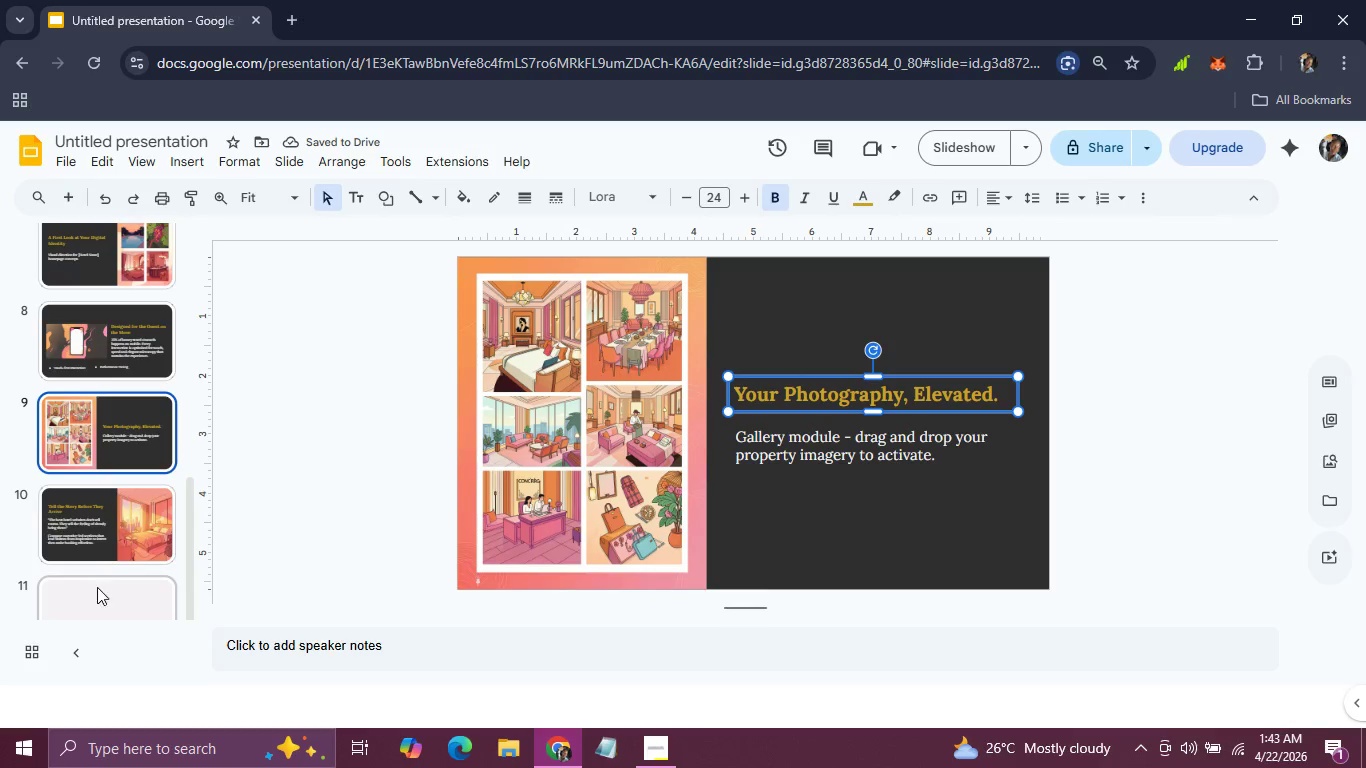 
left_click([102, 592])
 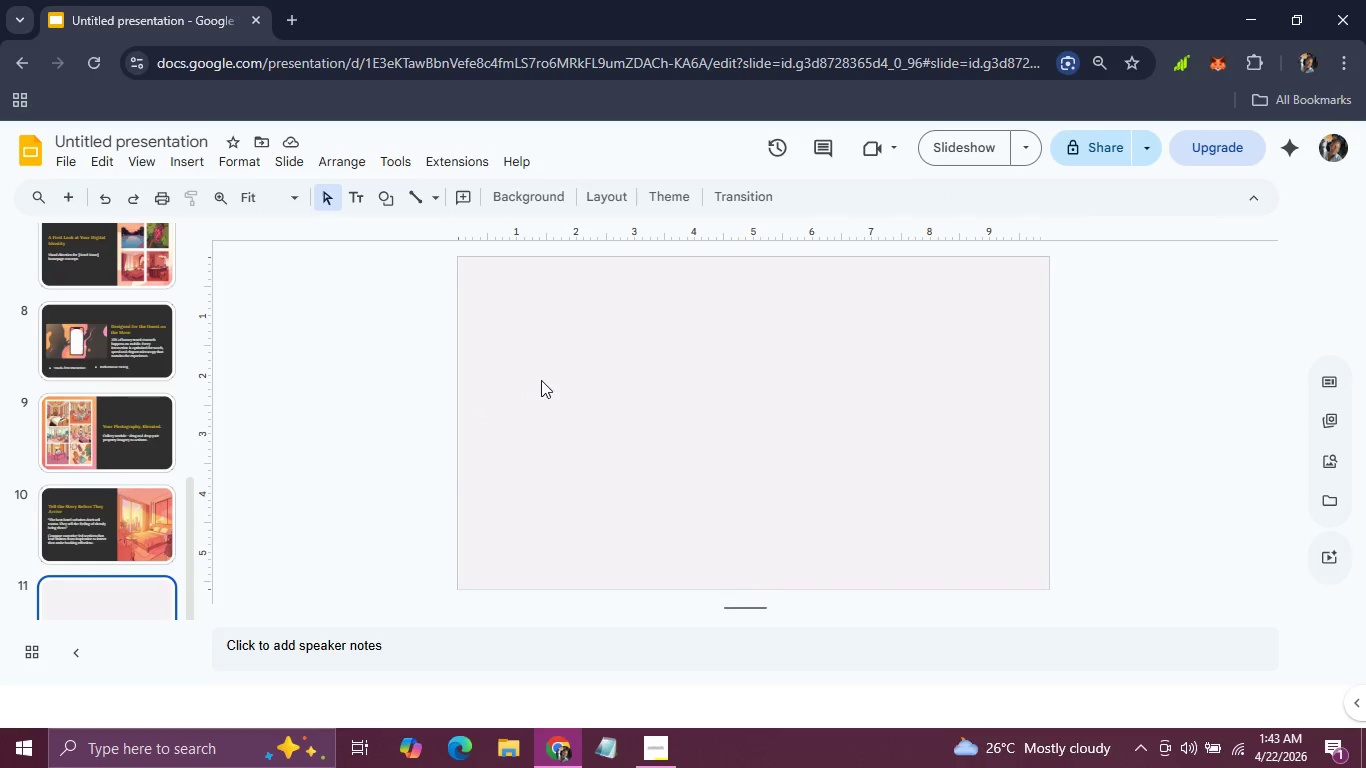 
key(Control+V)
 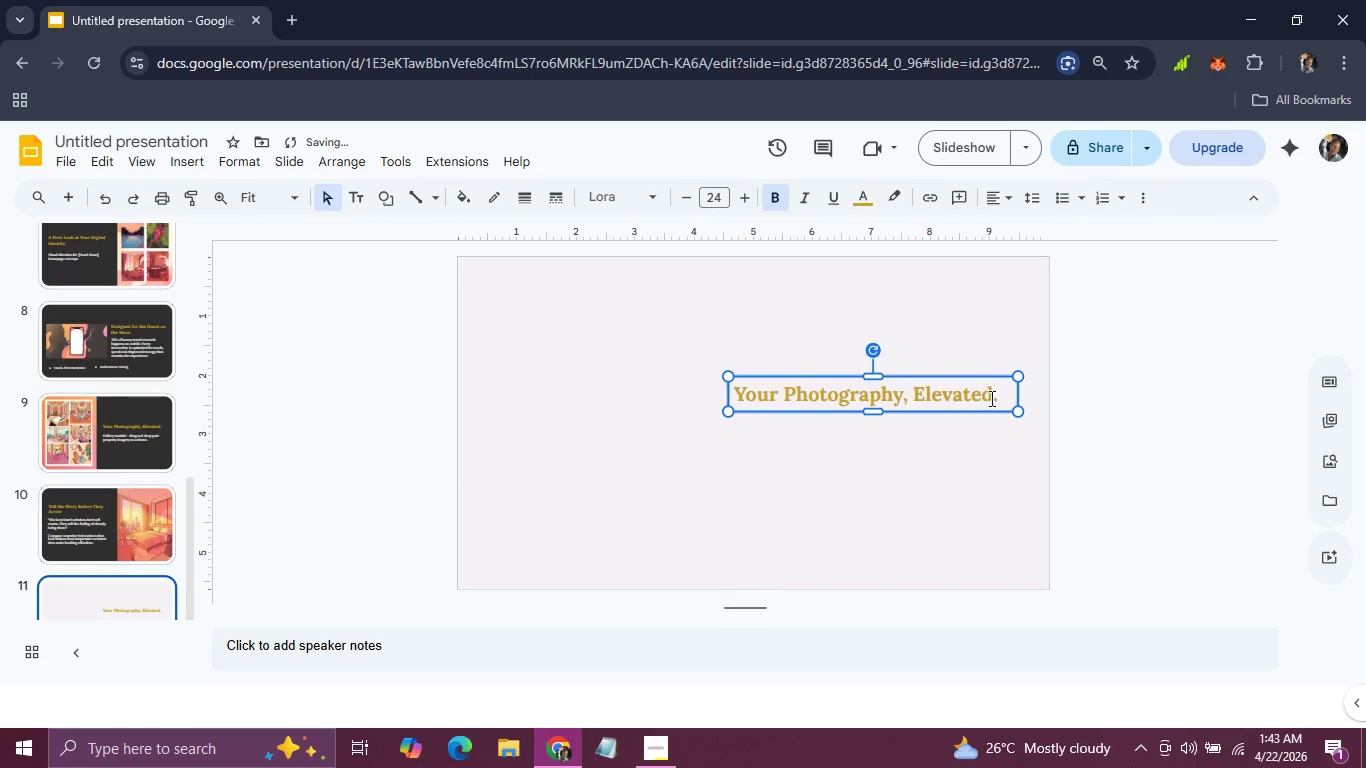 
left_click_drag(start_coordinate=[995, 397], to_coordinate=[712, 402])
 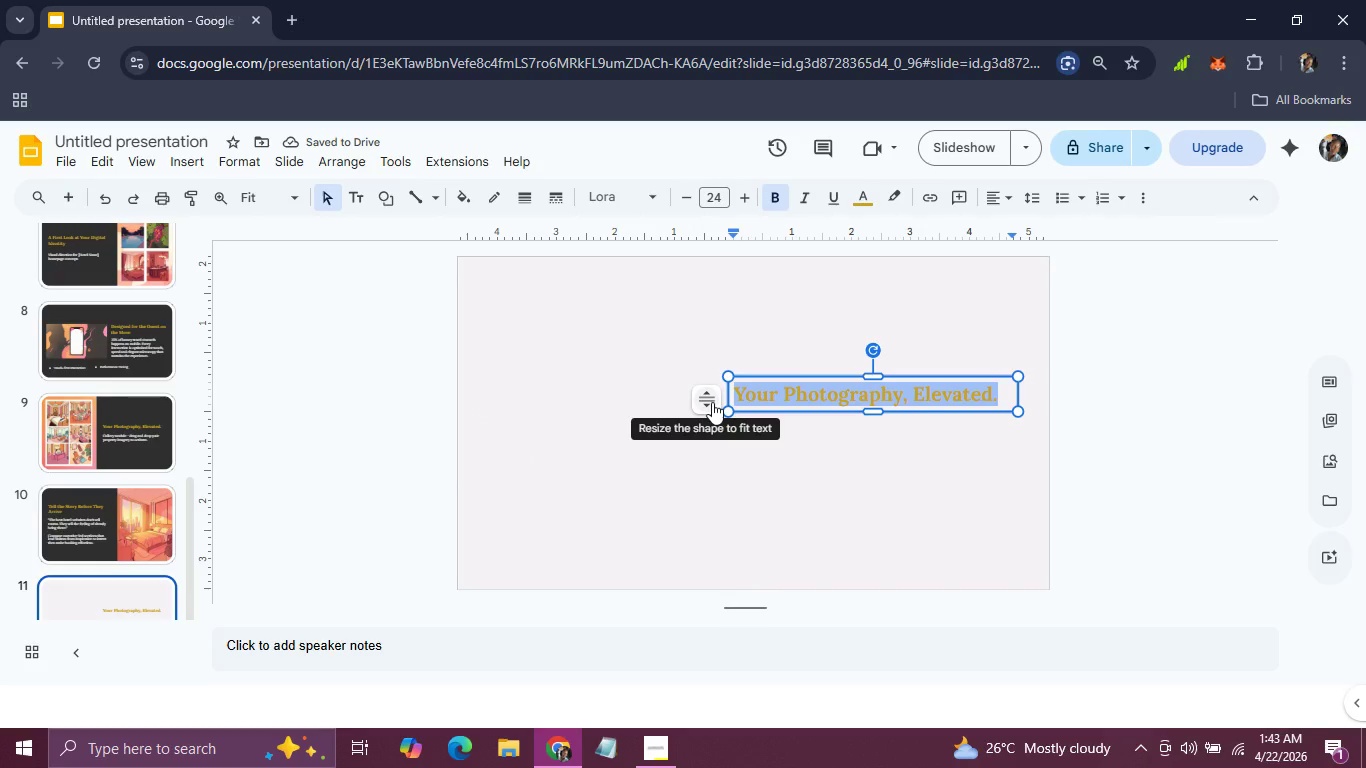 
type(What We're Building)
 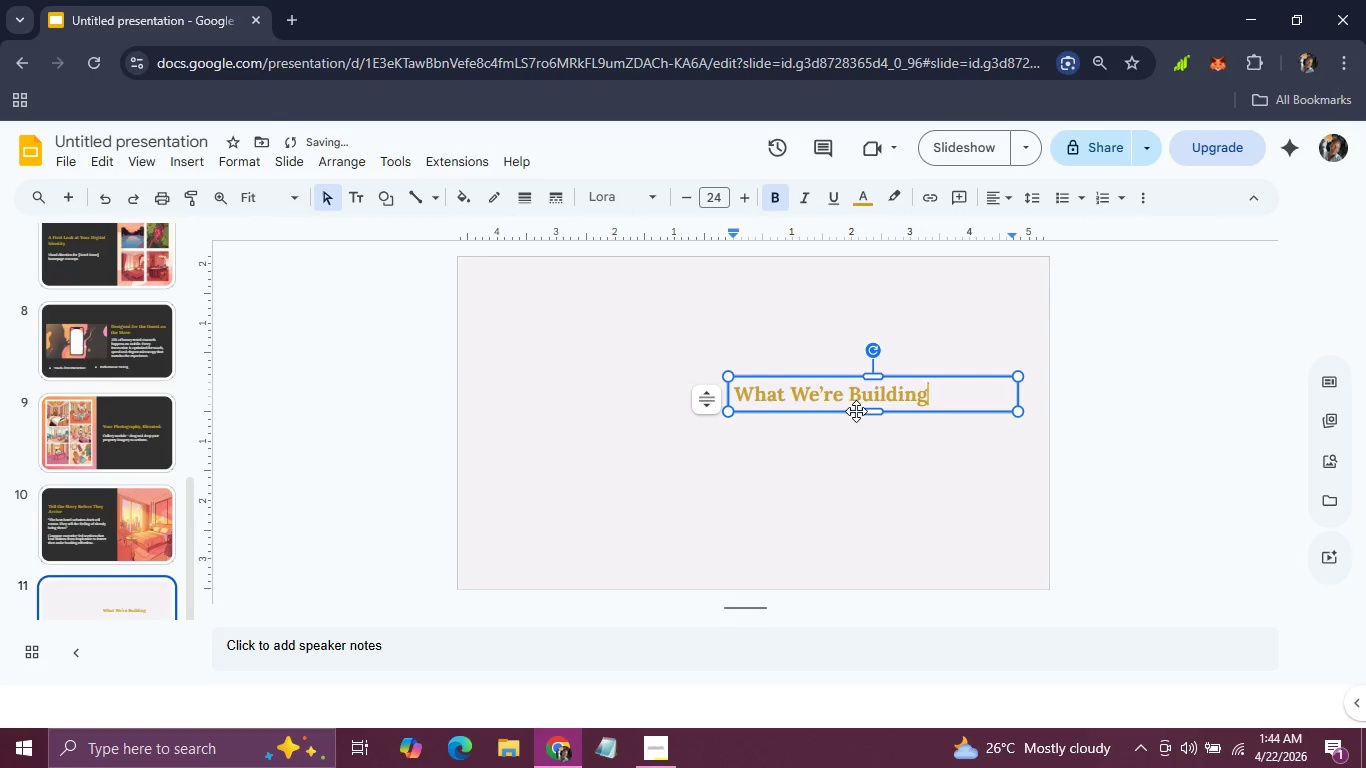 
left_click([856, 411])
 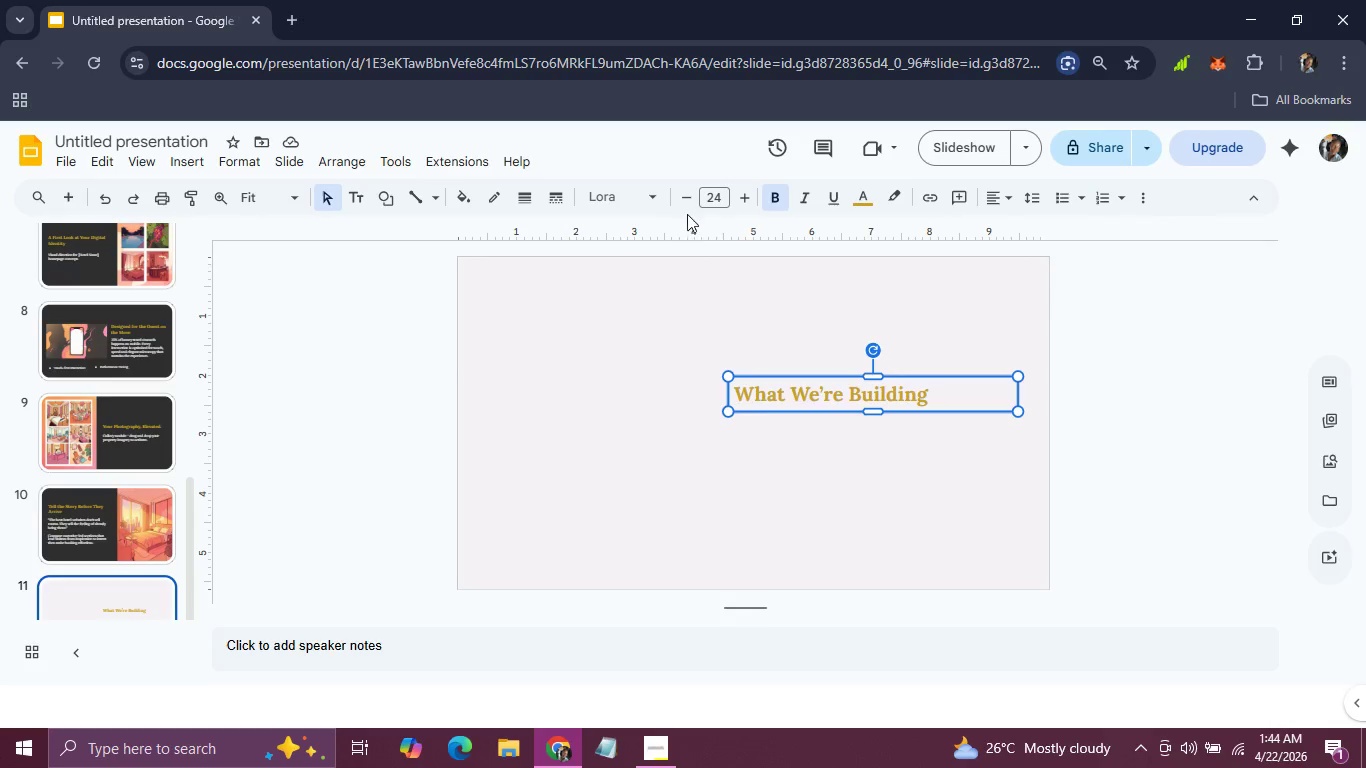 
double_click([682, 191])
 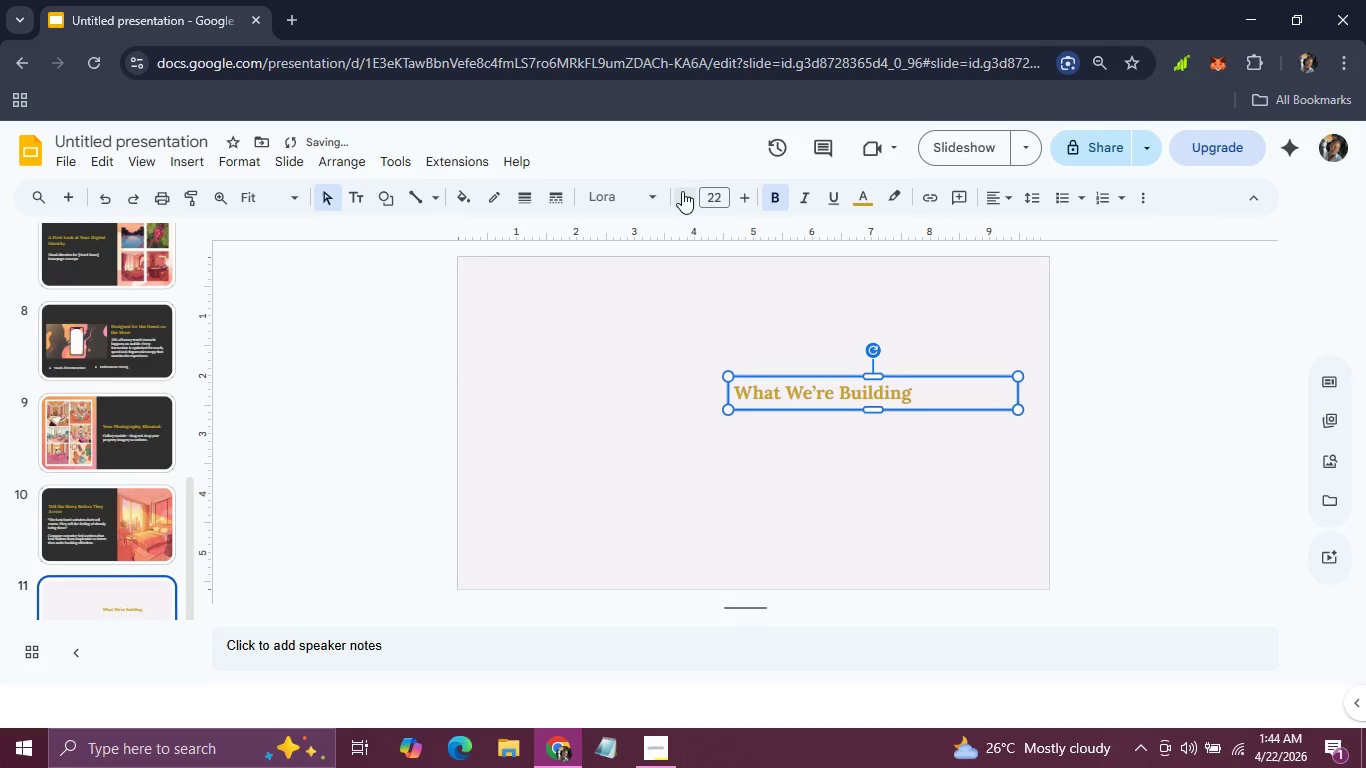 
triple_click([682, 191])
 